 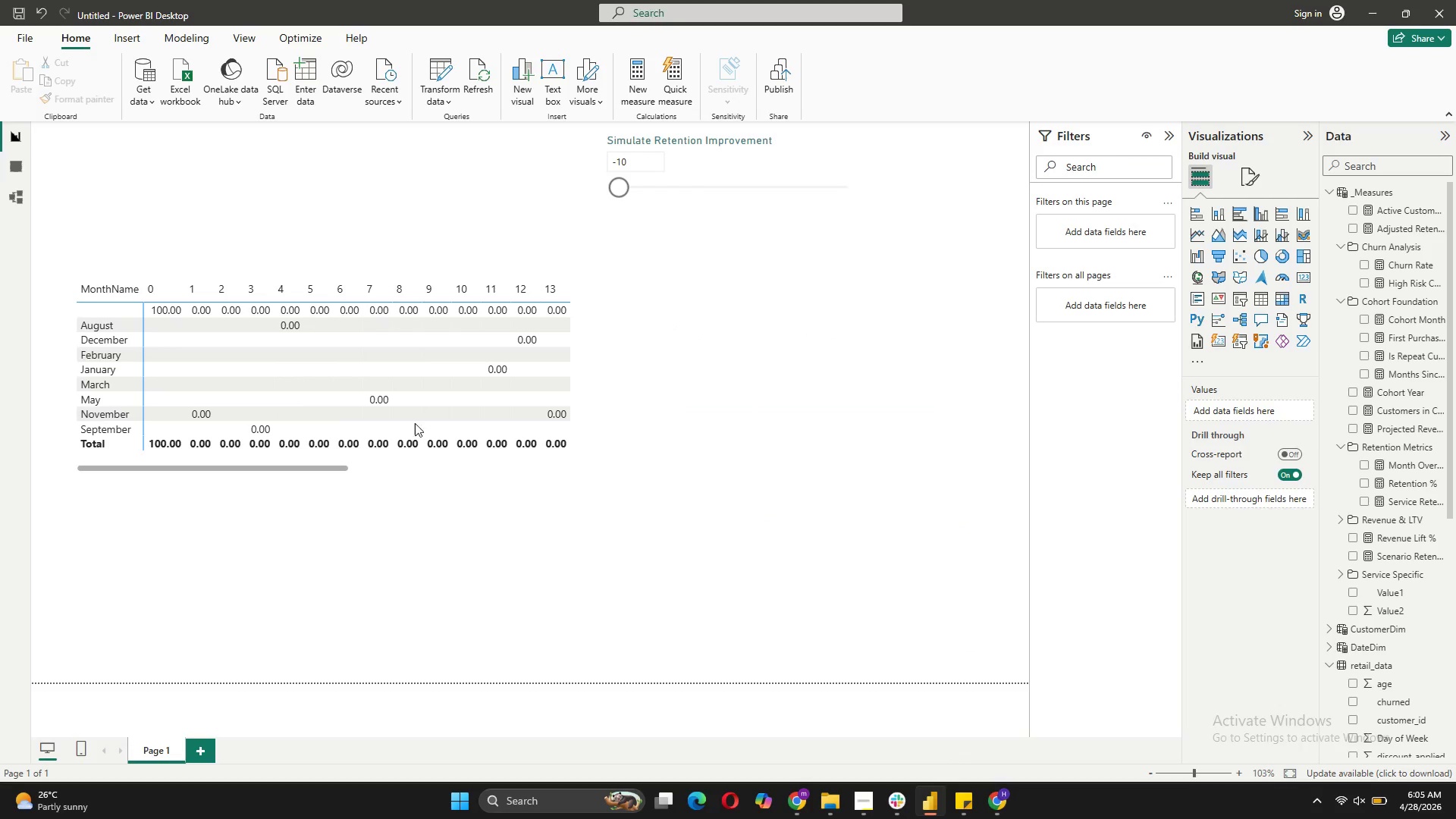 
left_click_drag(start_coordinate=[533, 463], to_coordinate=[483, 381])
 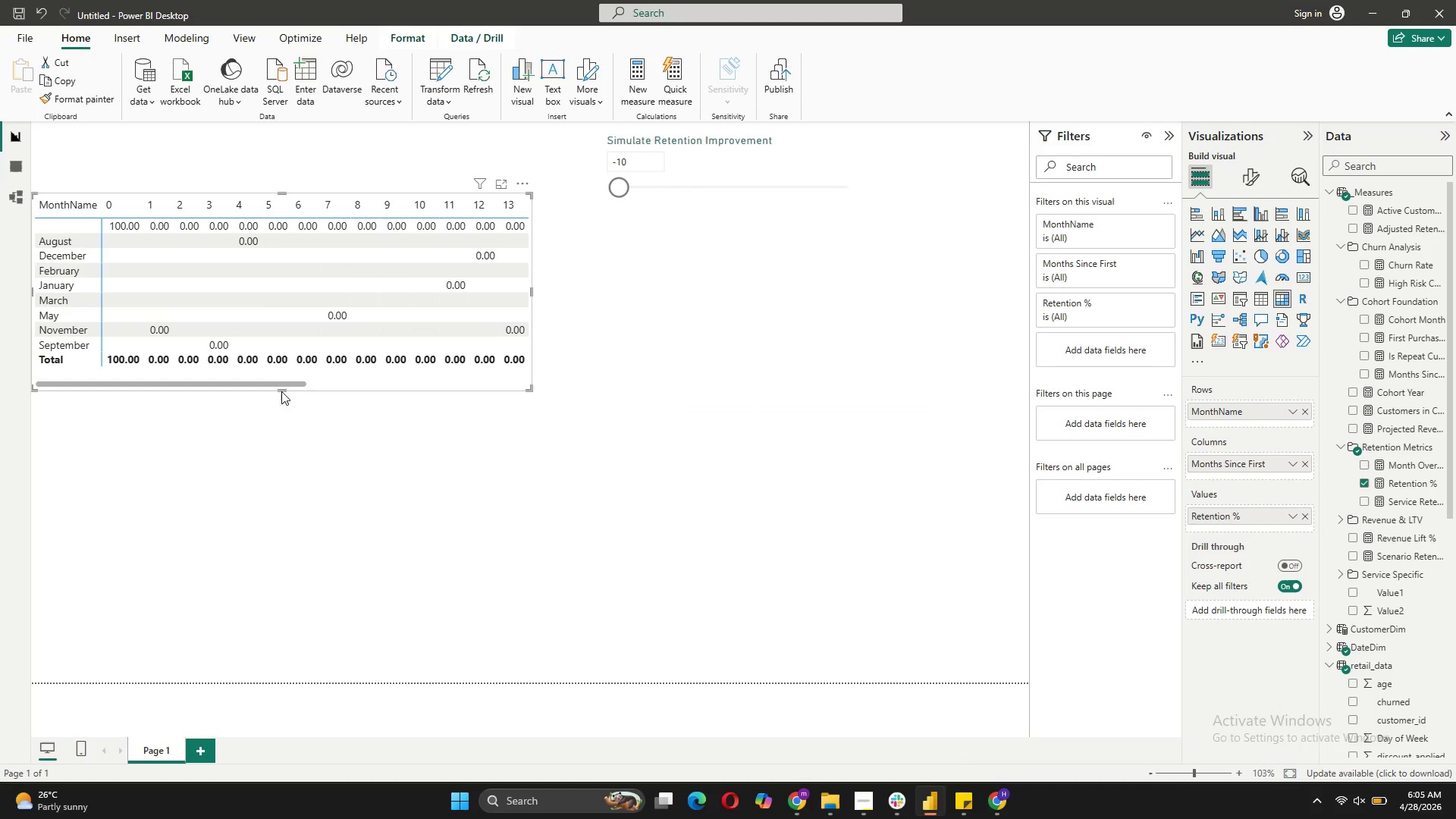 
left_click_drag(start_coordinate=[281, 388], to_coordinate=[295, 469])
 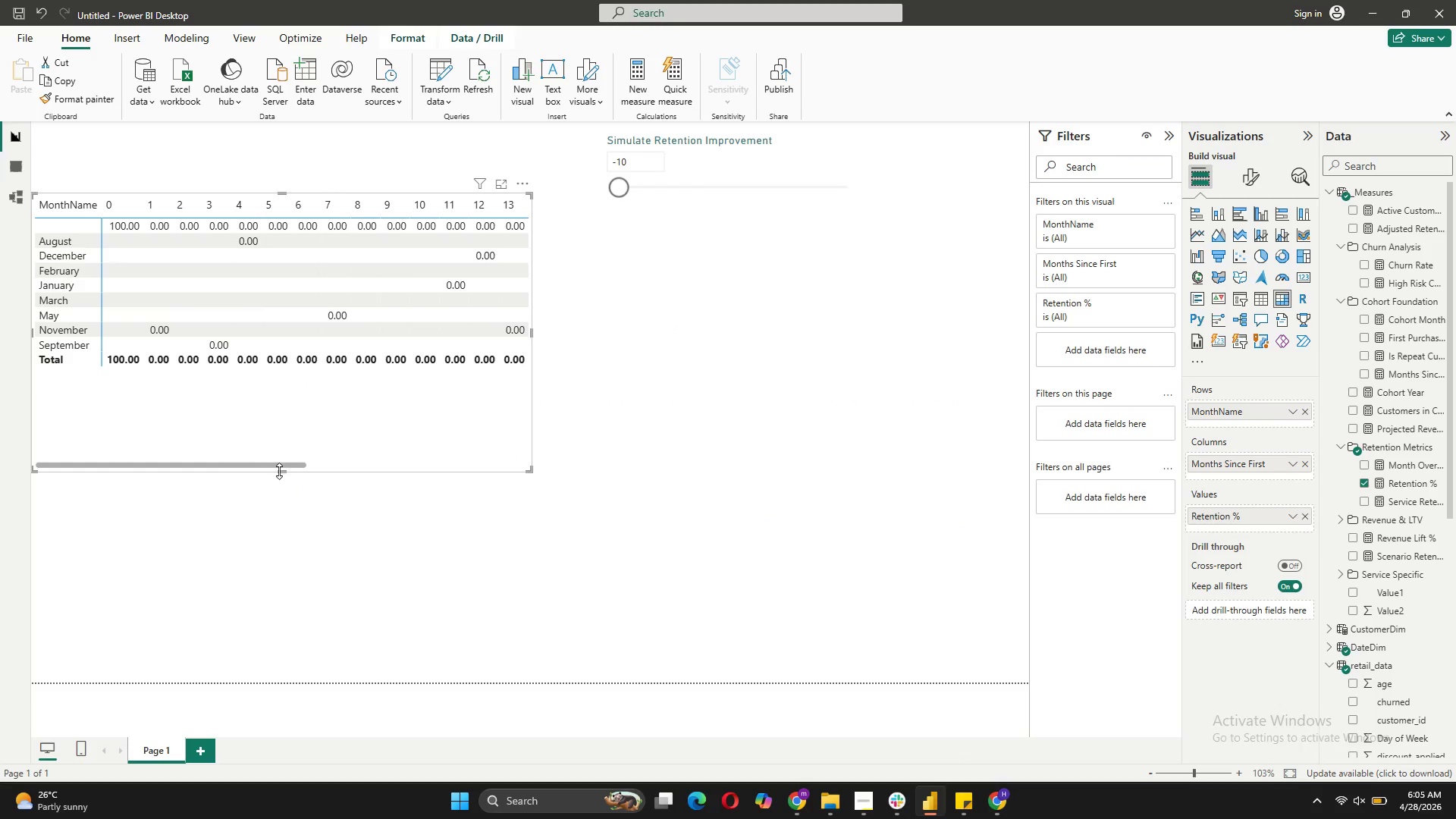 
left_click_drag(start_coordinate=[281, 472], to_coordinate=[293, 387])
 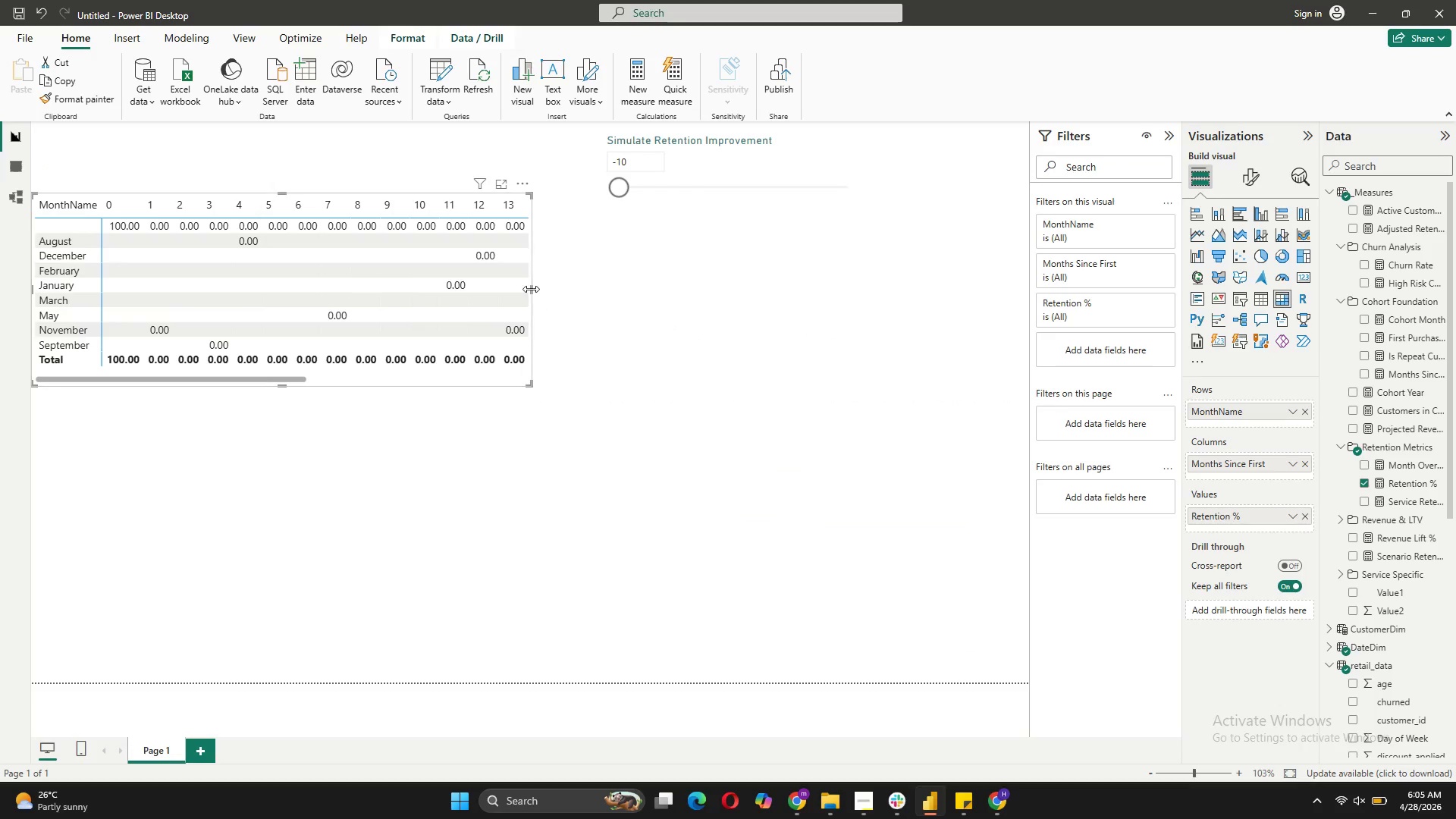 
left_click_drag(start_coordinate=[531, 289], to_coordinate=[901, 333])
 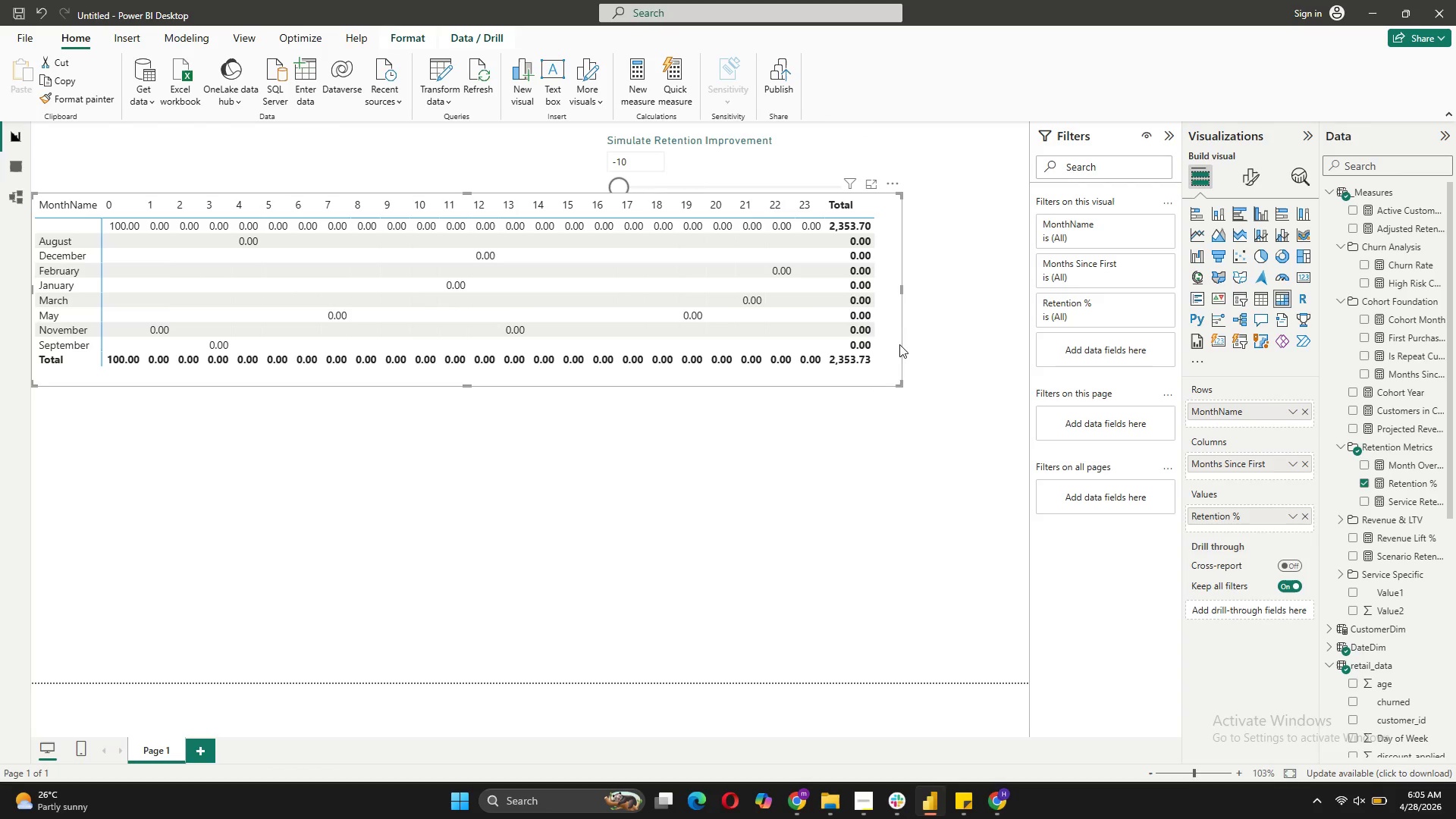 
left_click_drag(start_coordinate=[899, 344], to_coordinate=[893, 395])
 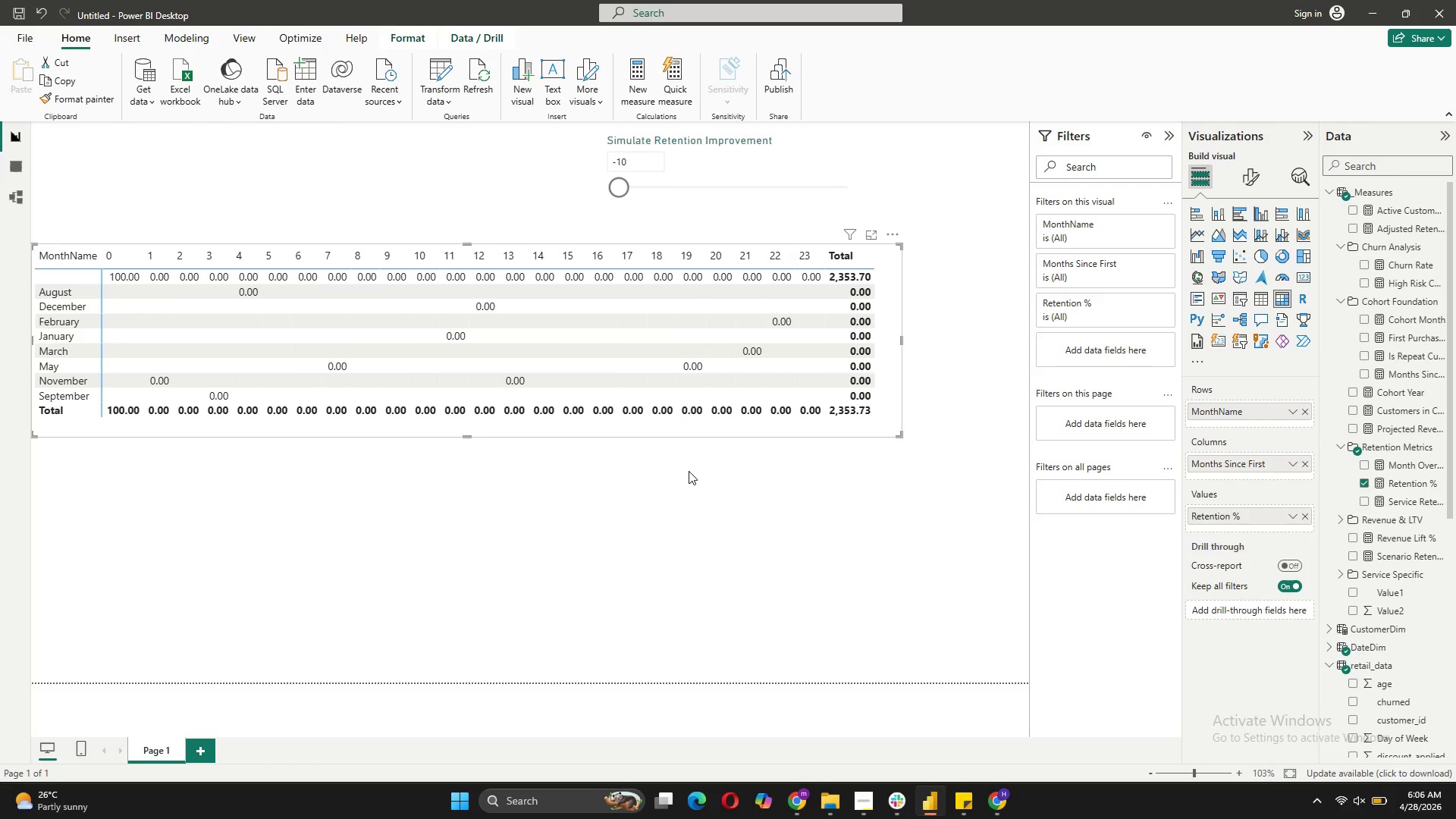 
wait(28.77)
 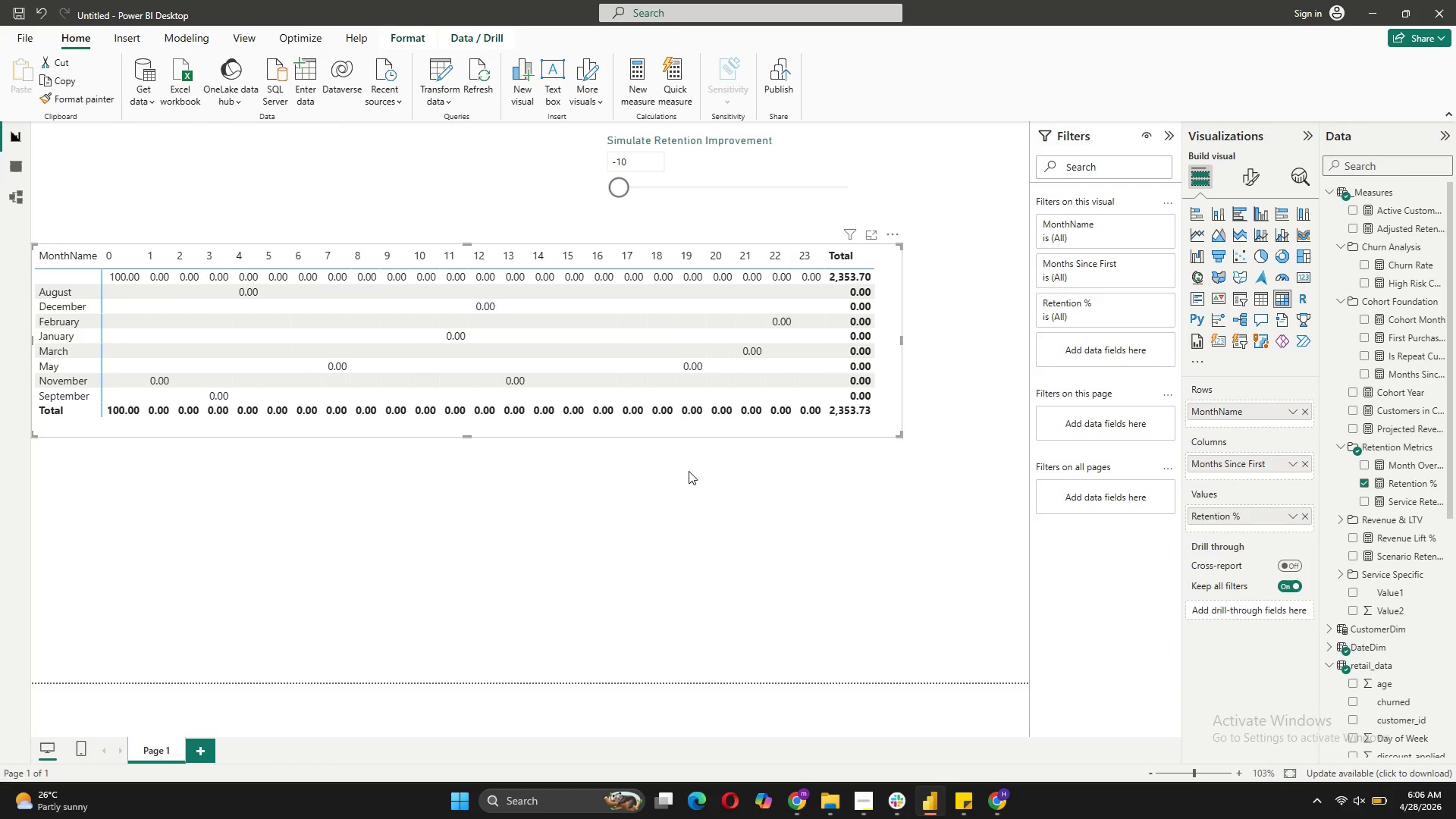 
scroll: coordinate [1389, 601], scroll_direction: down, amount: 4.0
 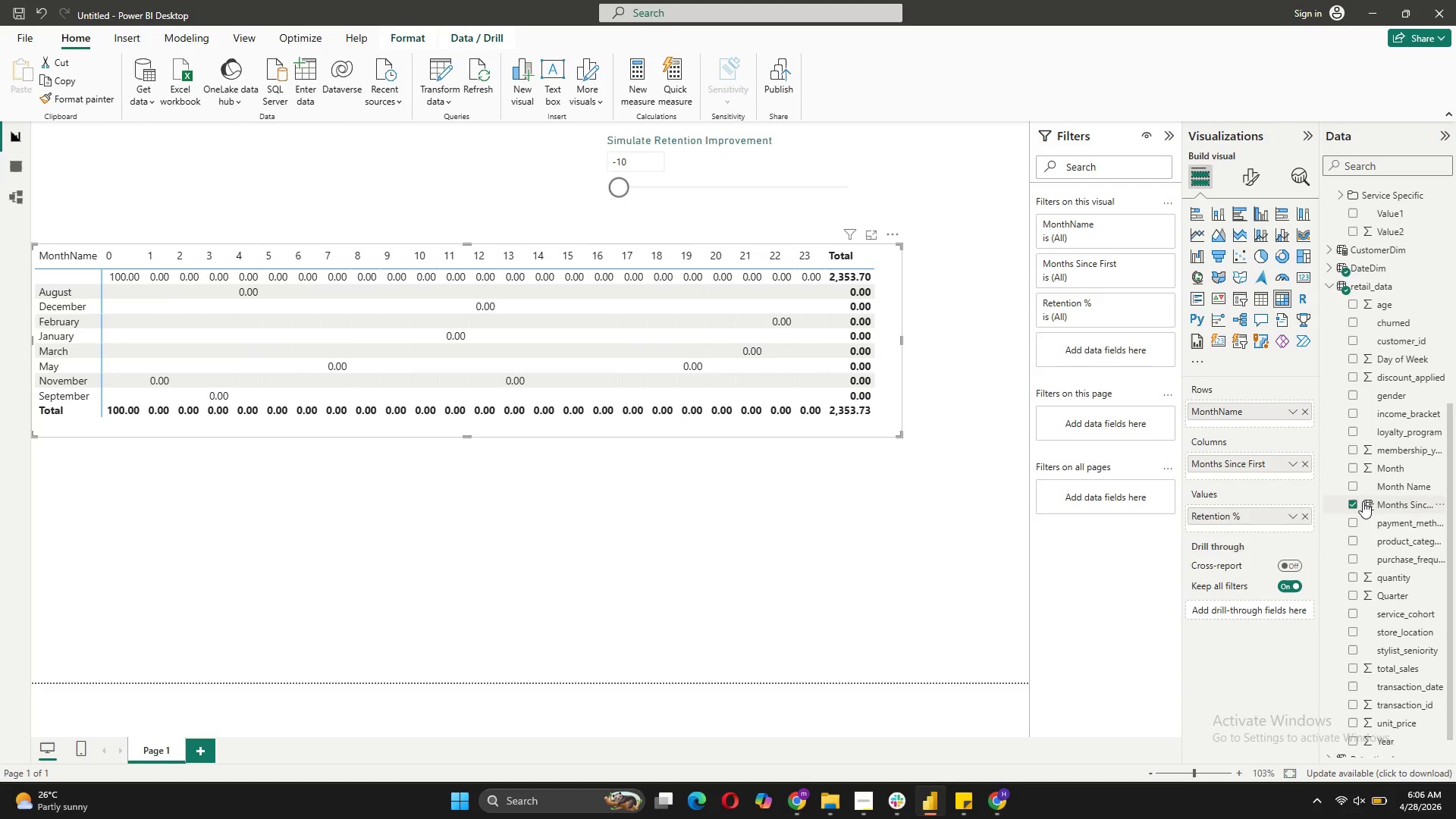 
left_click([1363, 501])
 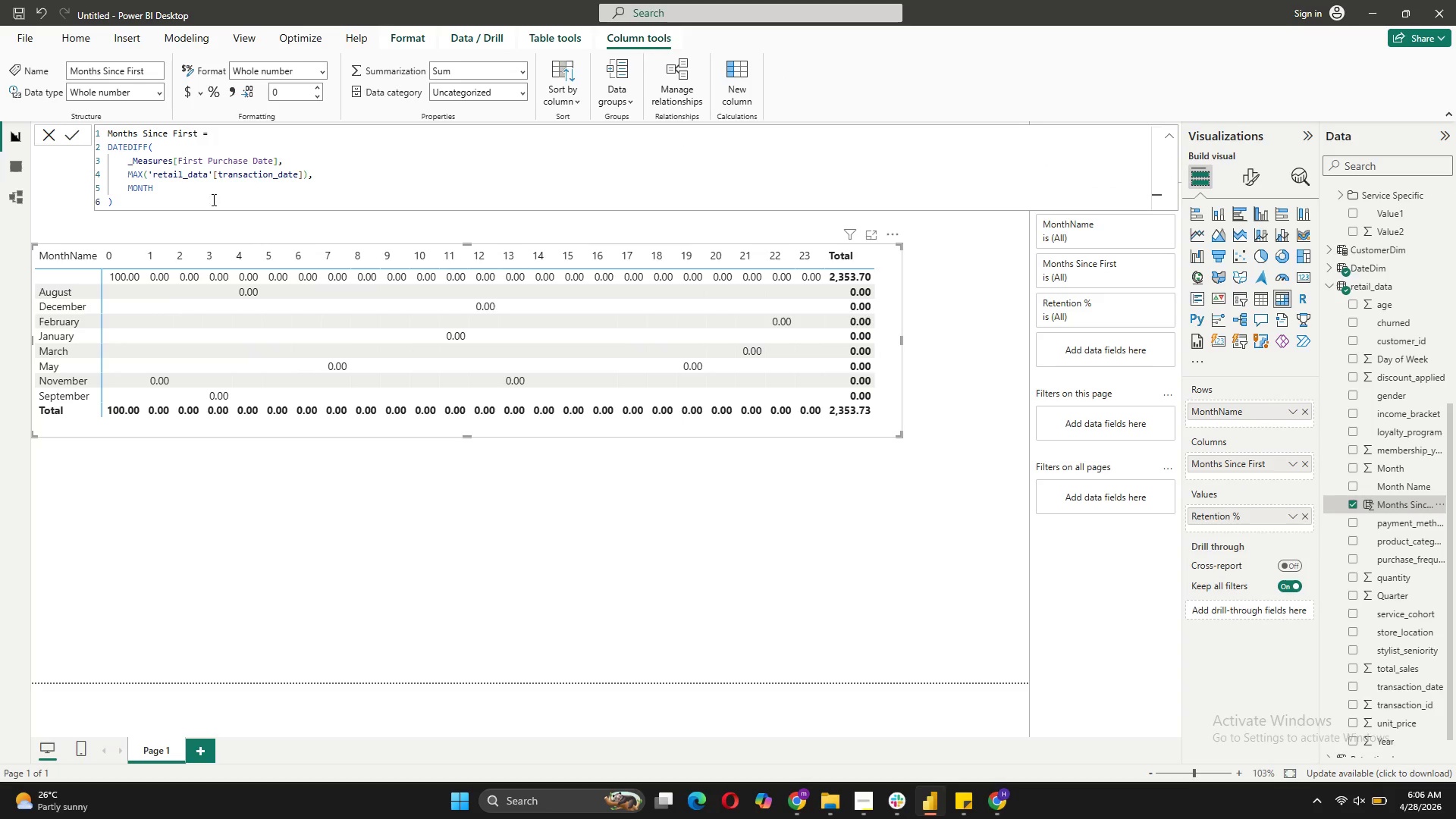 
left_click([237, 140])
 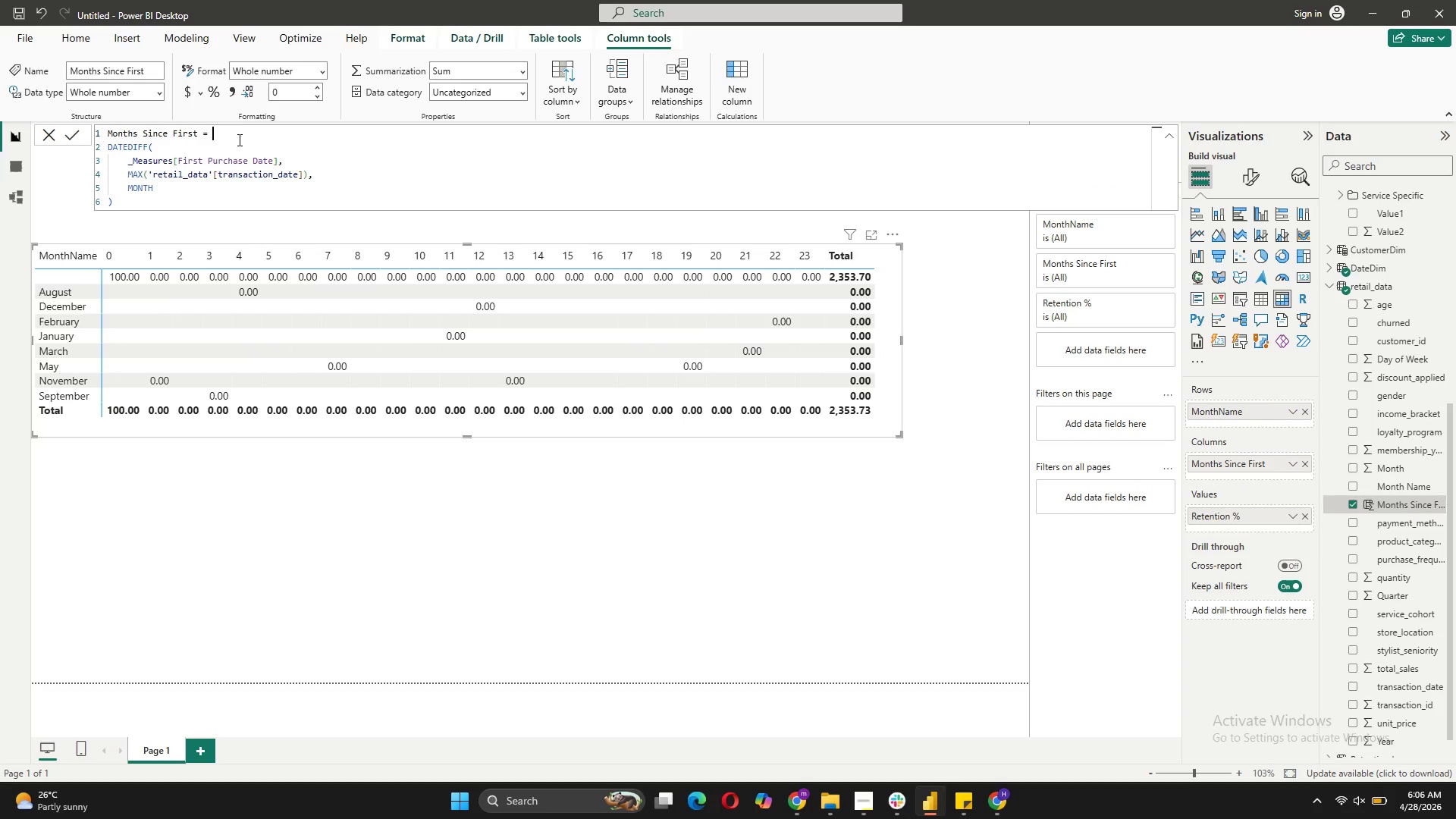 
key(Shift+Enter)
 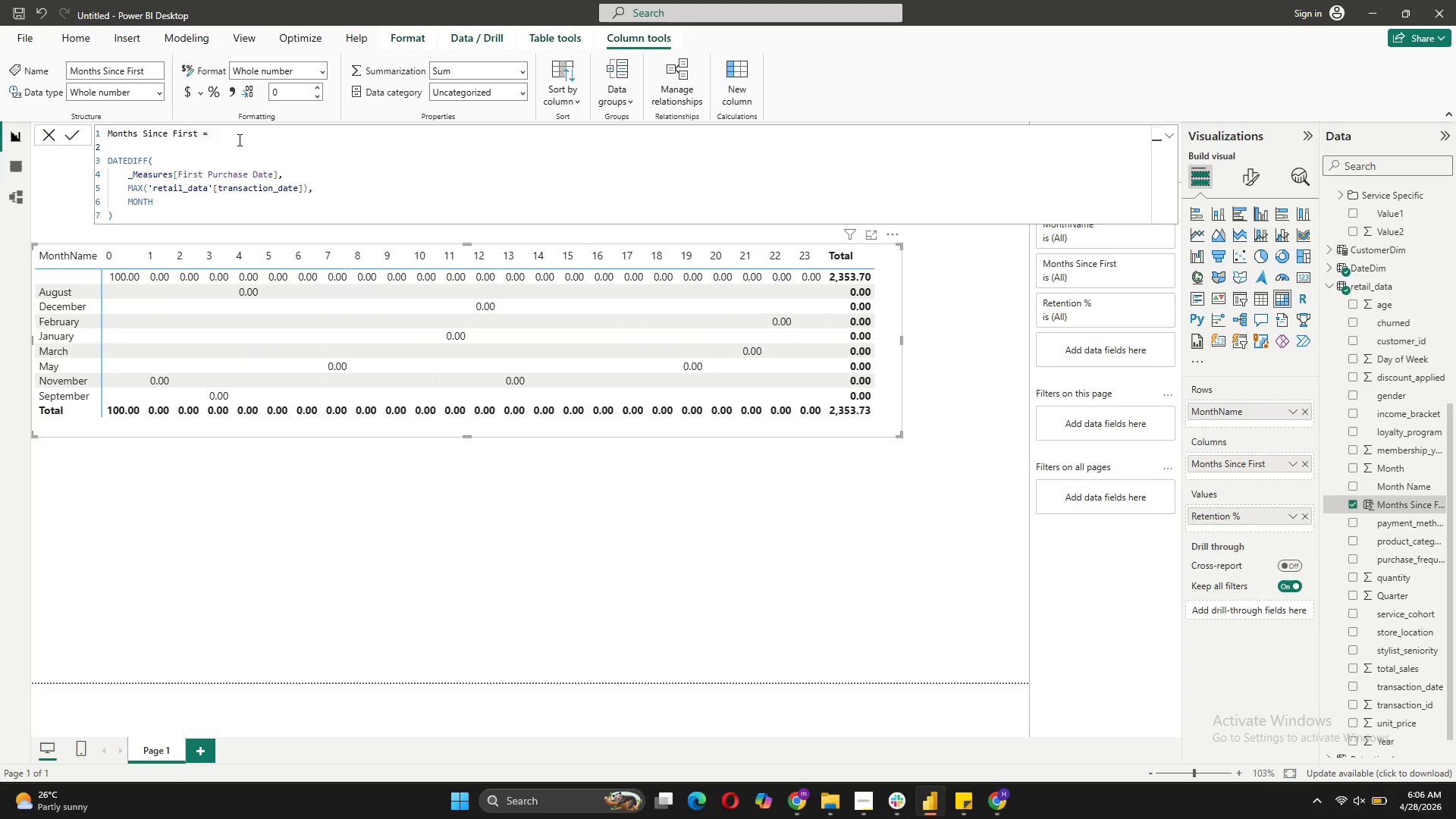 
type(VAR f)
key(Backspace)
type(FirstDate = )
 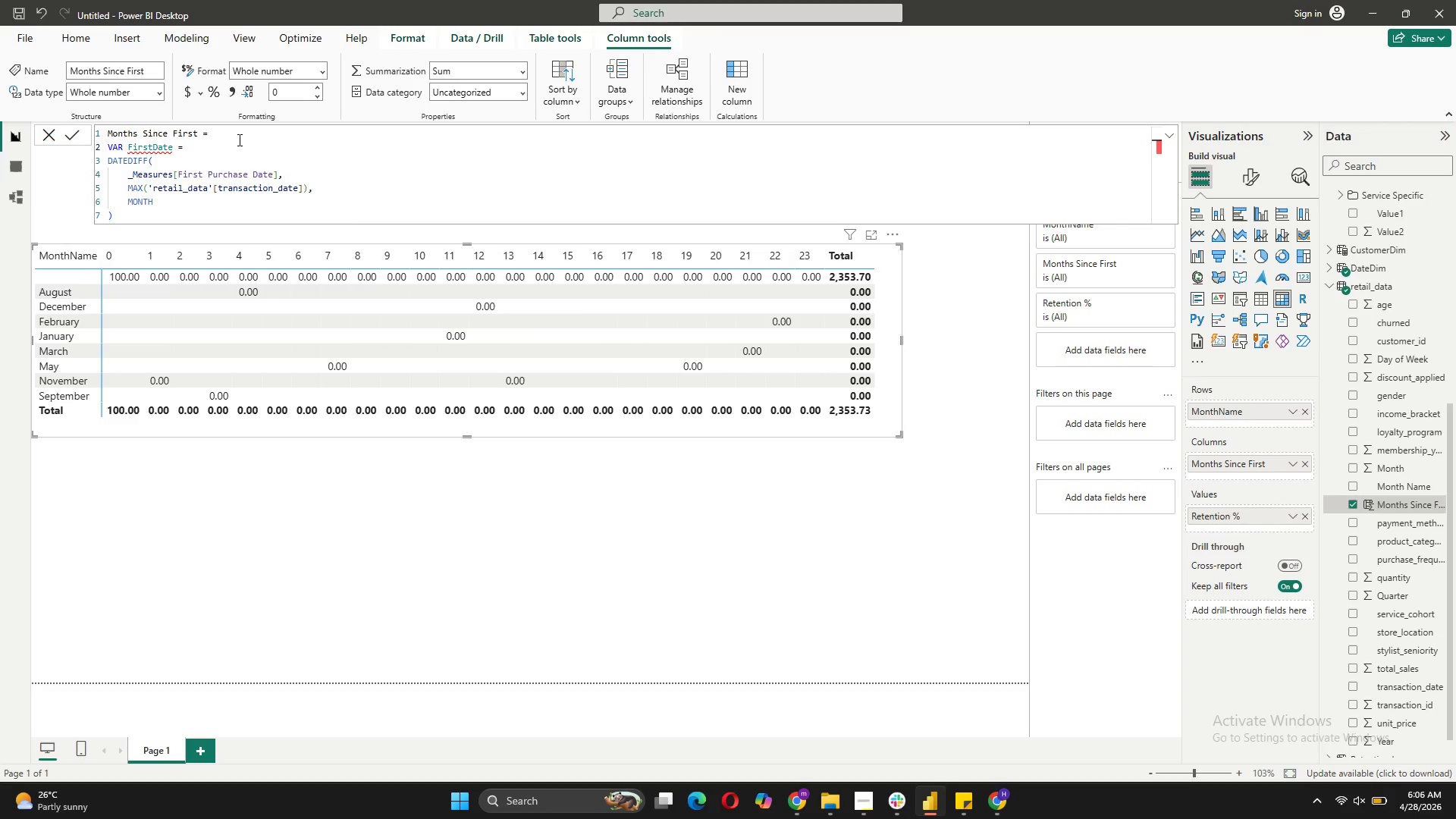 
key(Shift+Enter)
 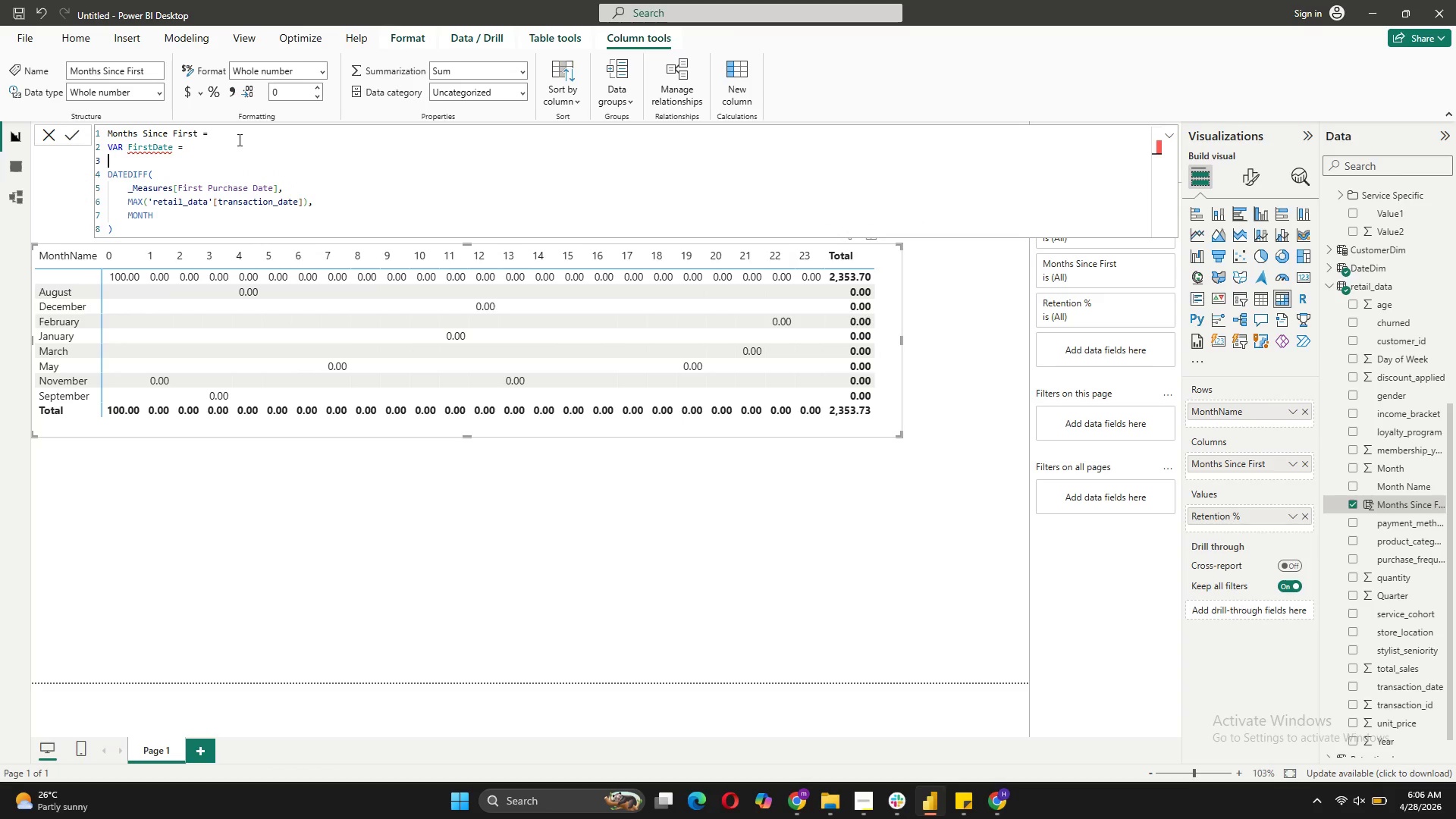 
key(Tab)
type(CAL)
key(Tab)
 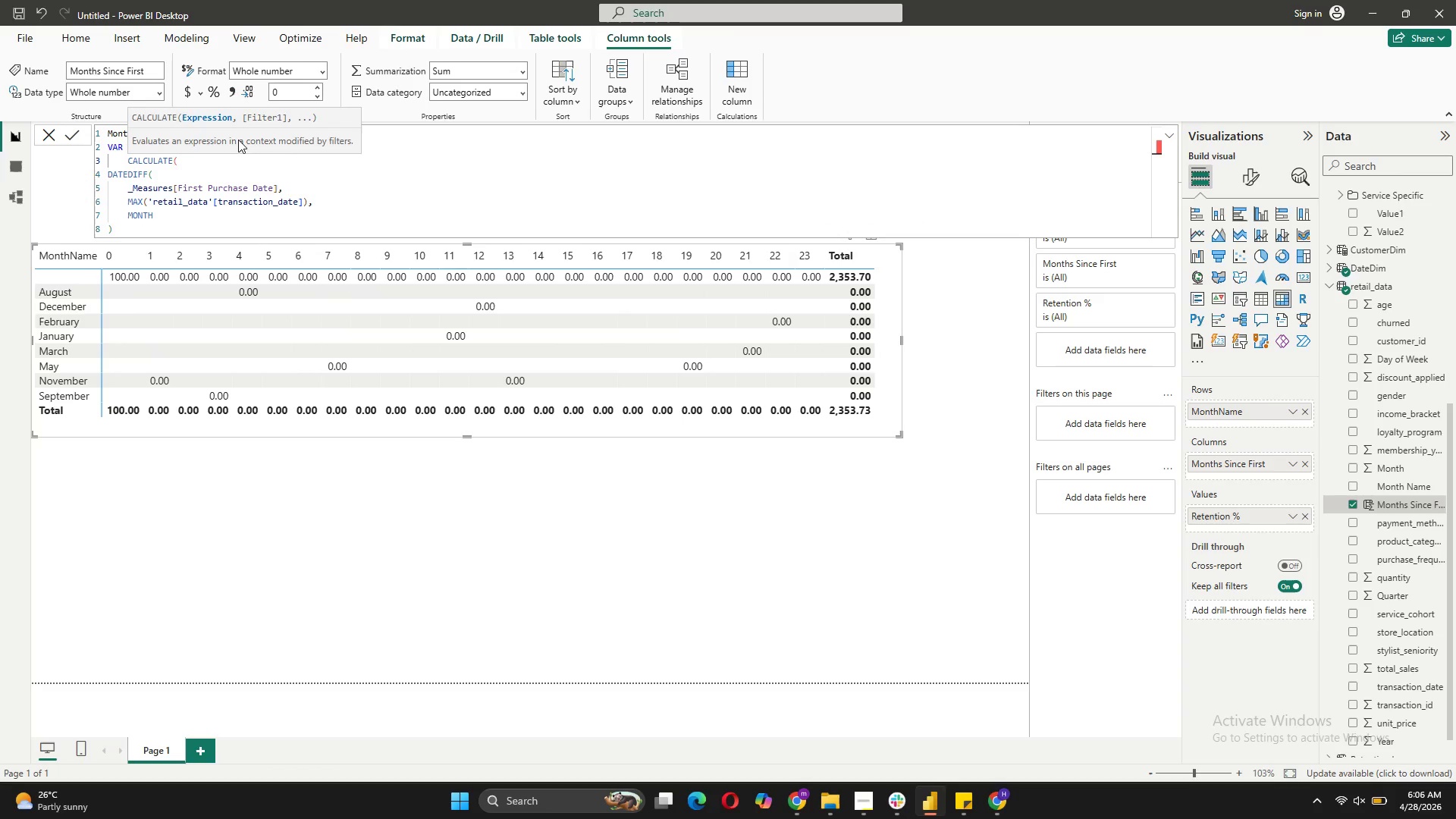 
key(Shift+0)
 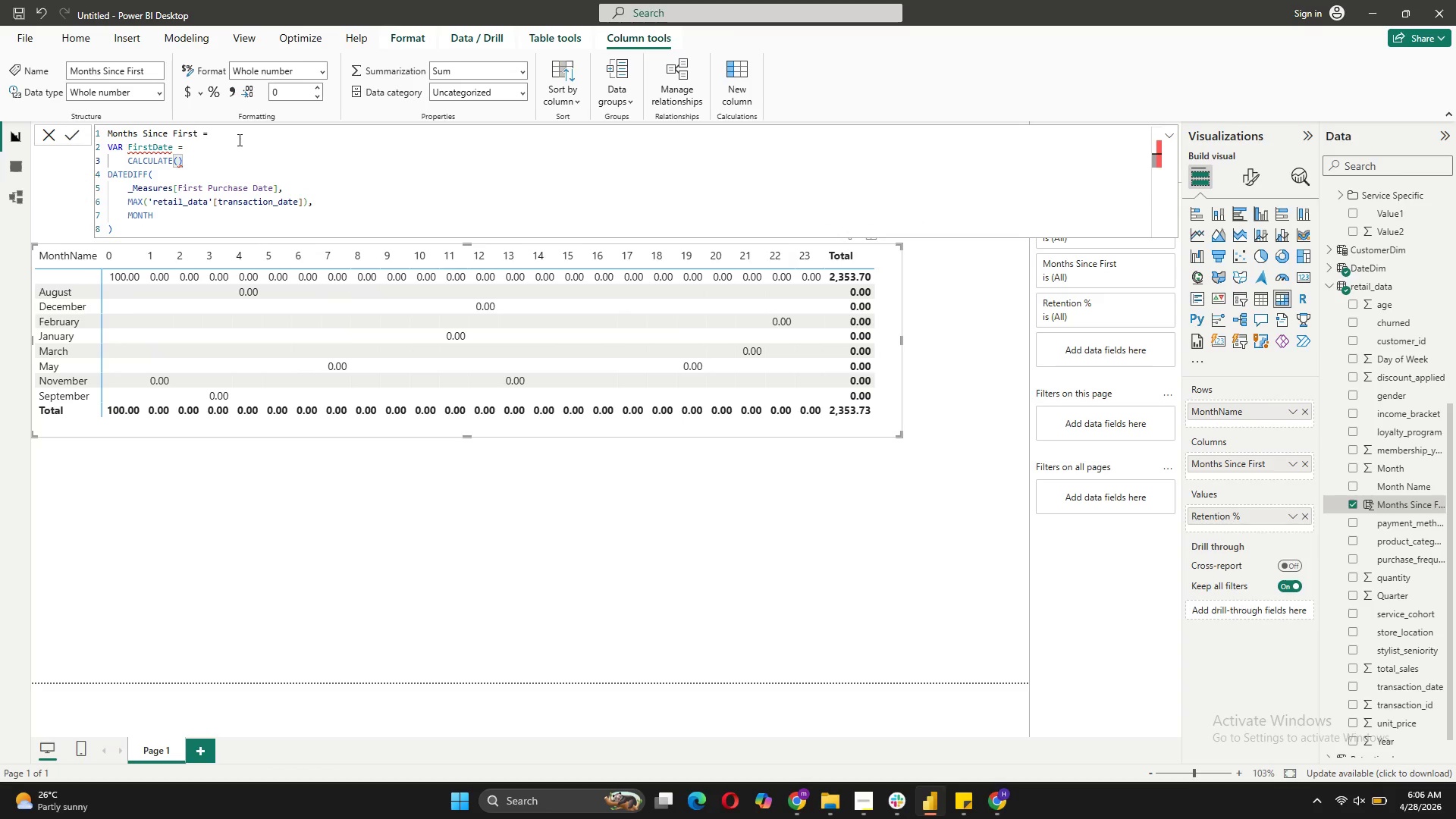 
key(ArrowLeft)
 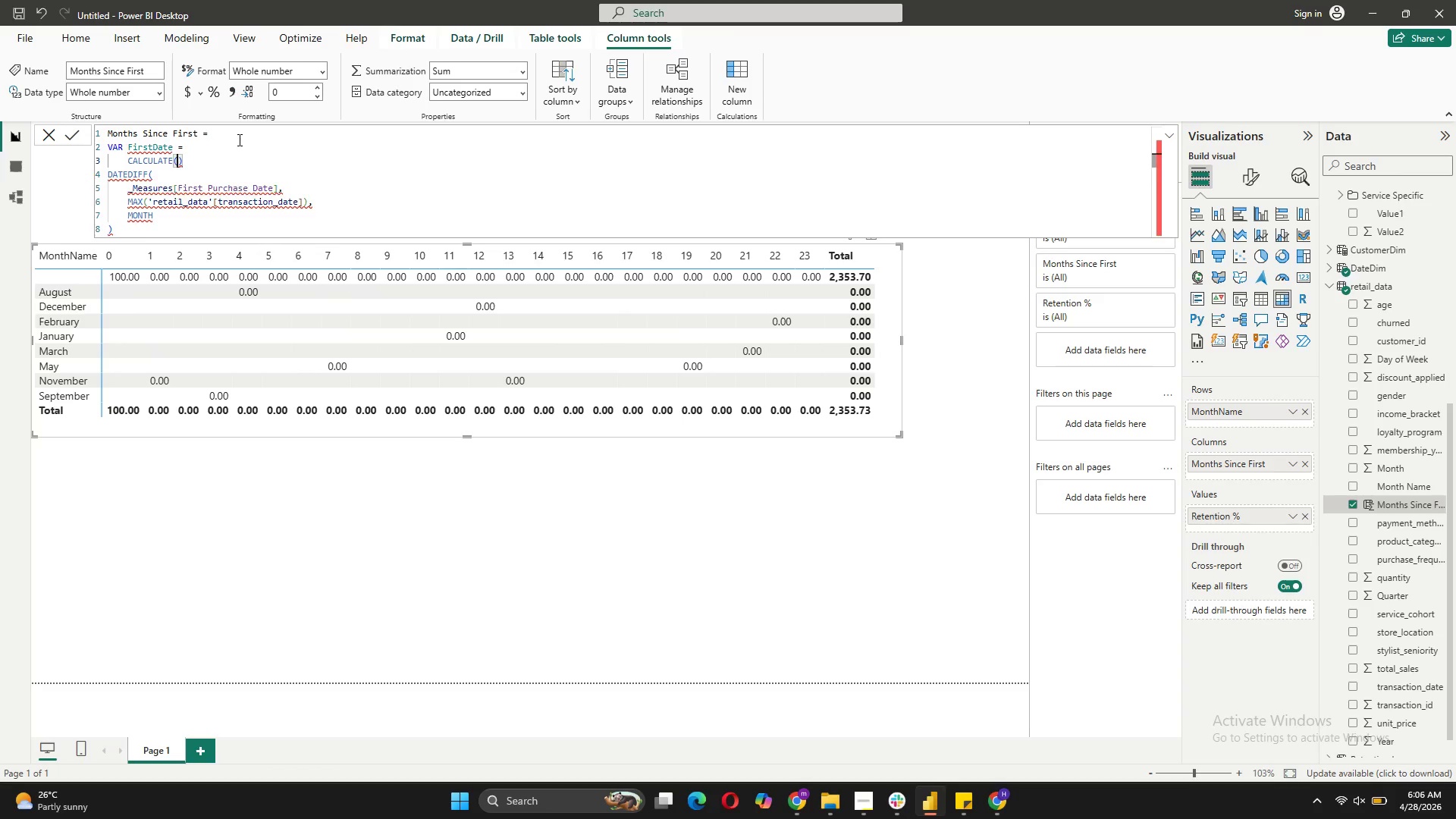 
key(Shift+ShiftRight)
 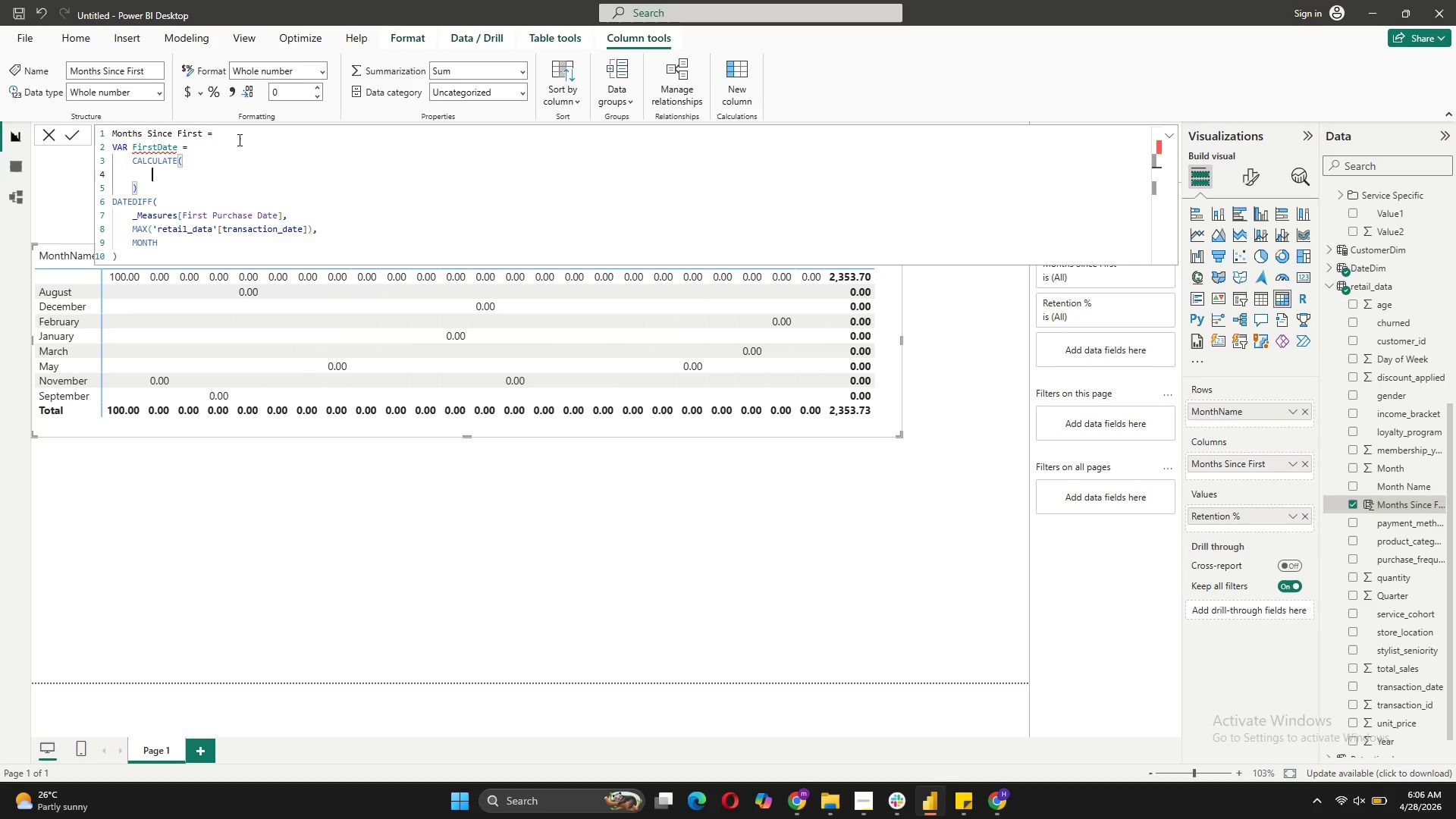 
key(Shift+Enter)
 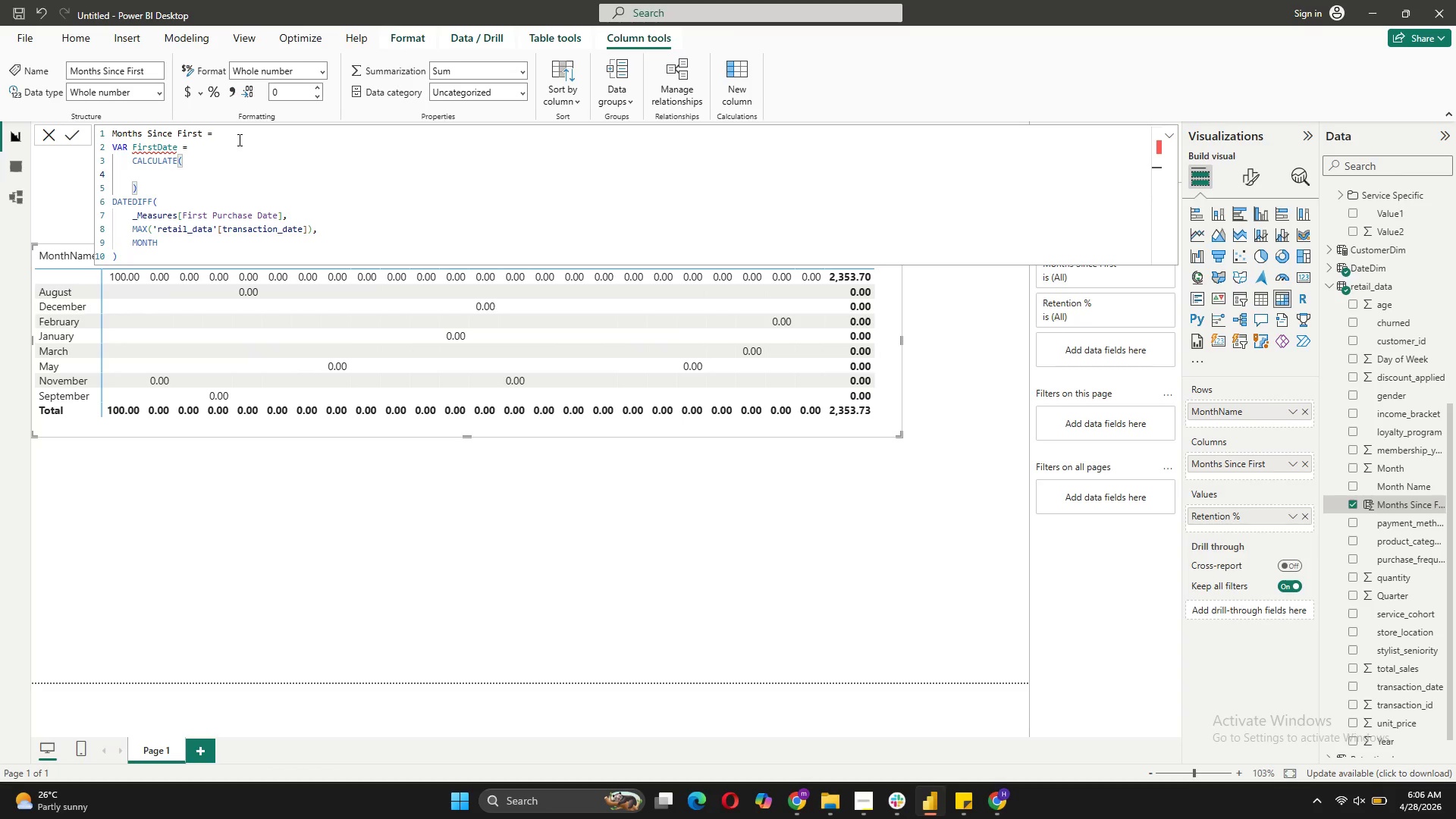 
type(CAL)
key(Tab)
type(()
key(Backspace)
type())
 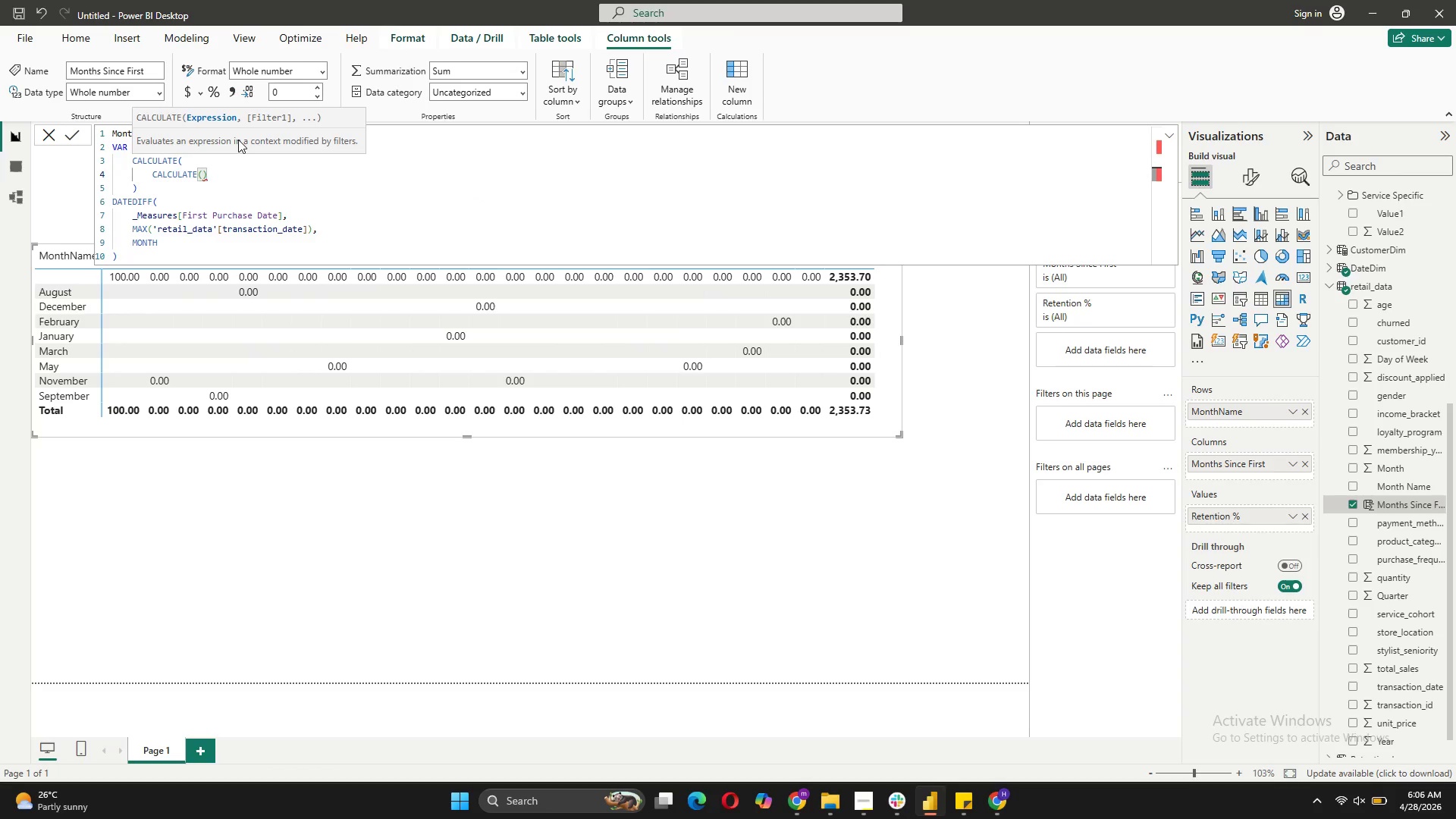 
key(ArrowLeft)
 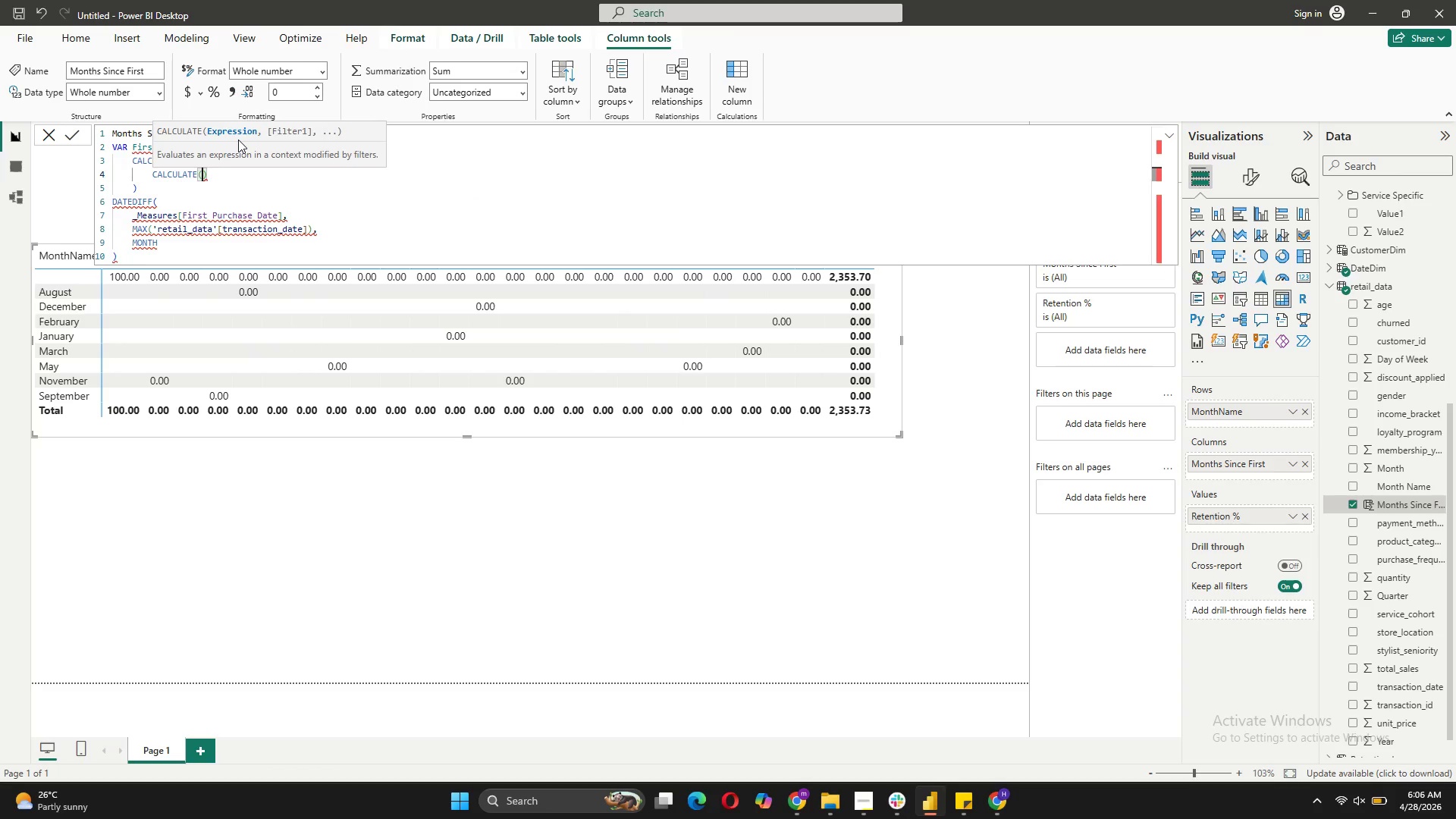 
key(Shift+ShiftRight)
 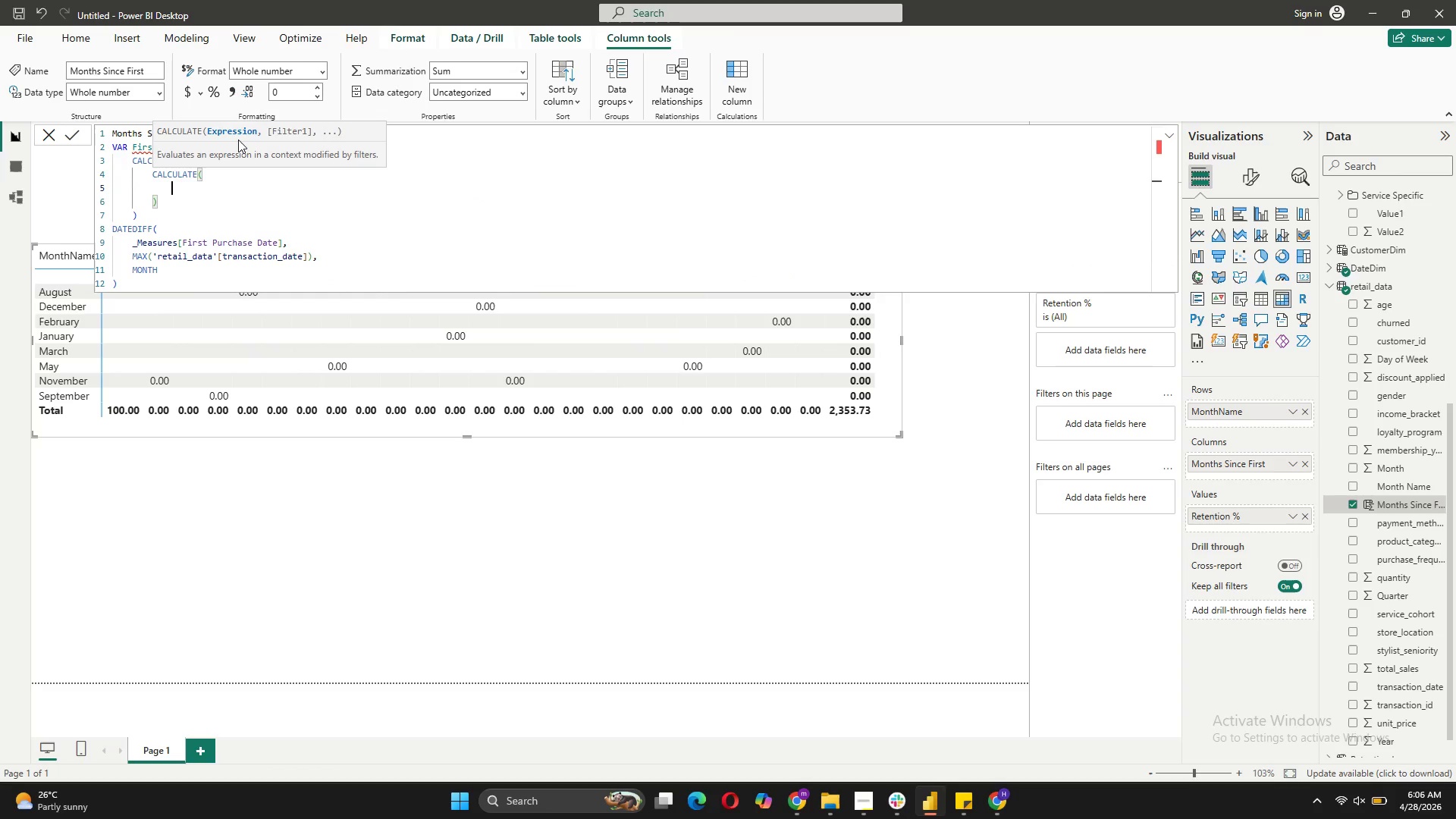 
key(Shift+Enter)
 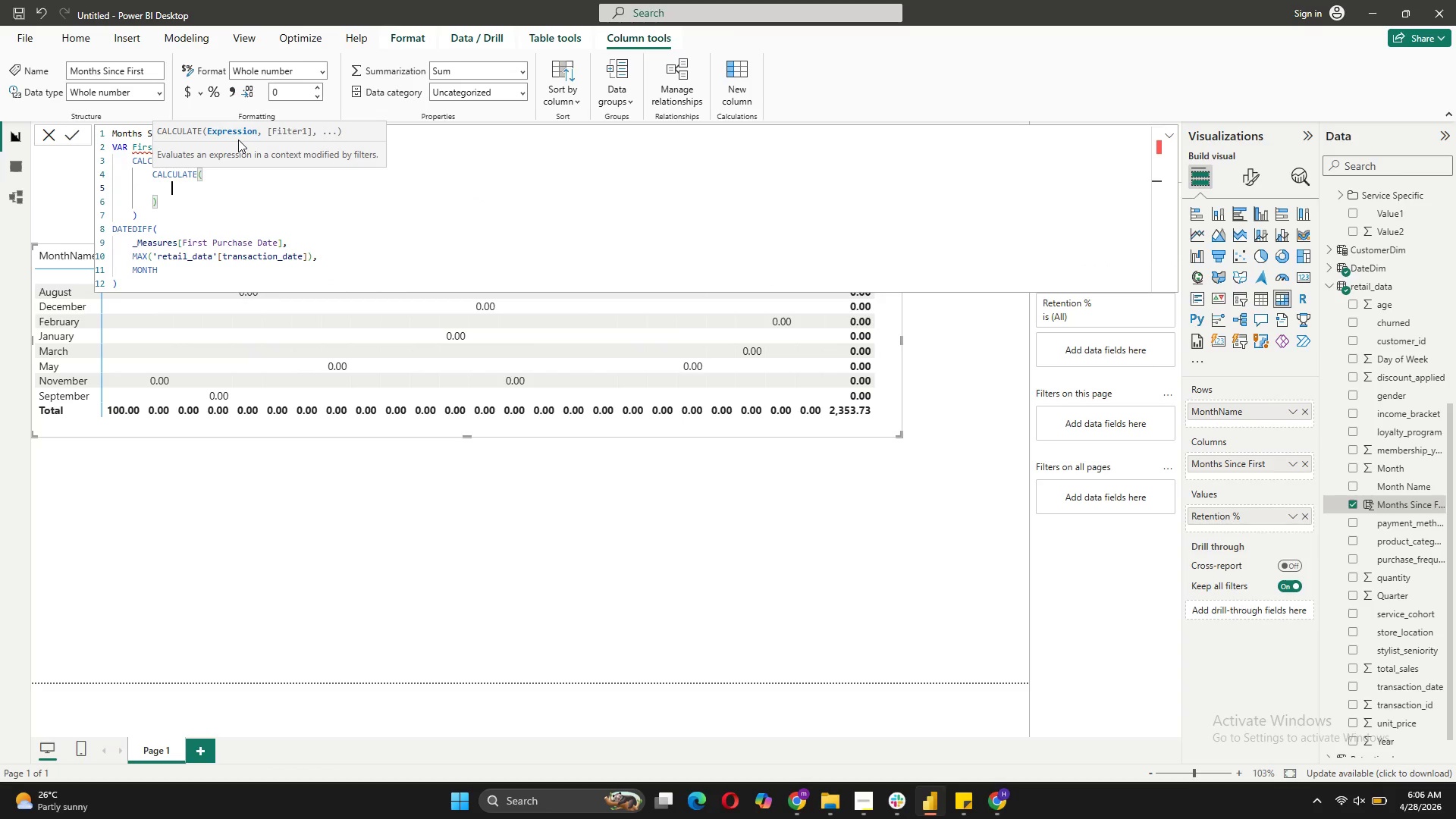 
type(MIN('RE)
 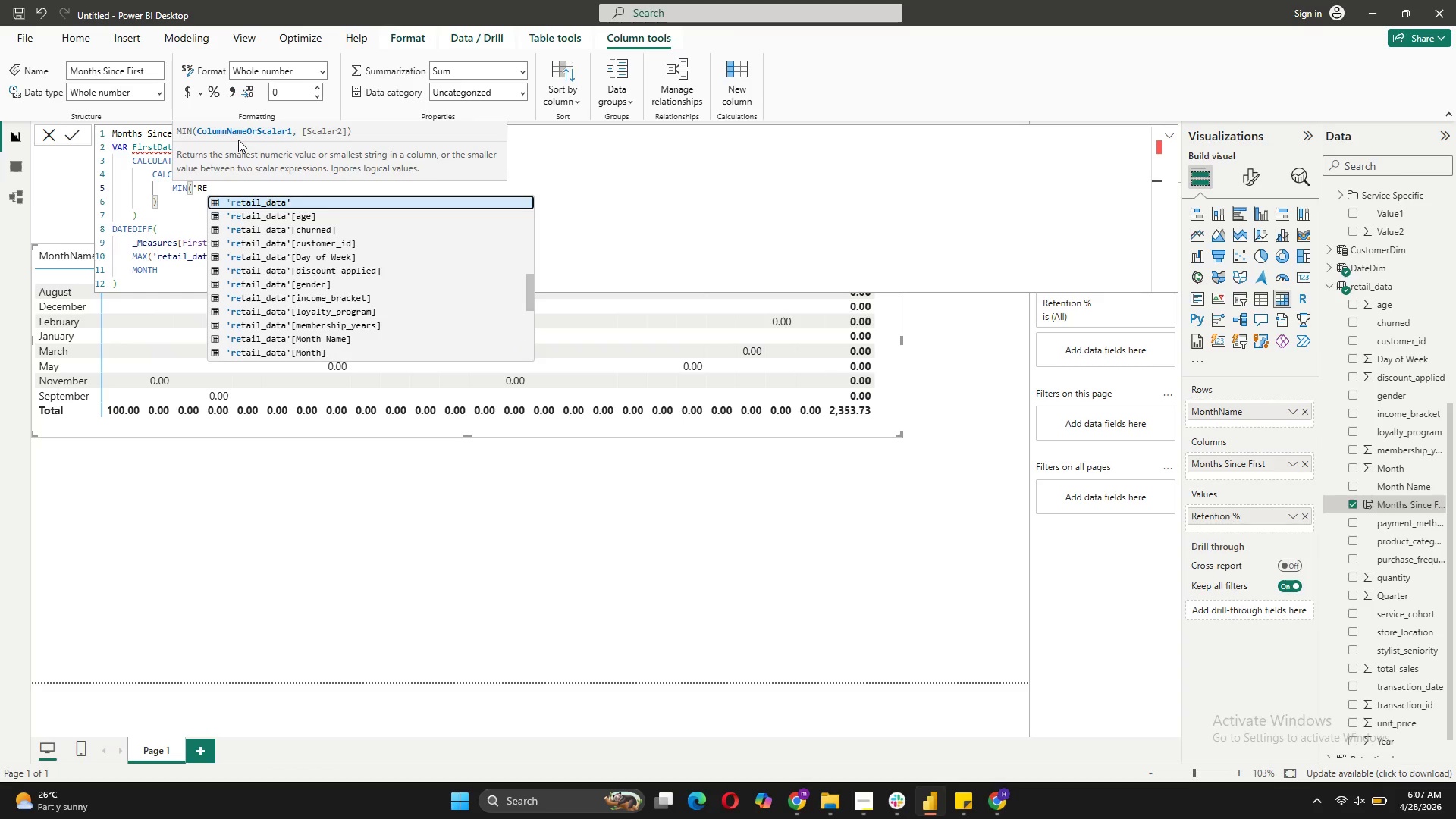 
wait(5.73)
 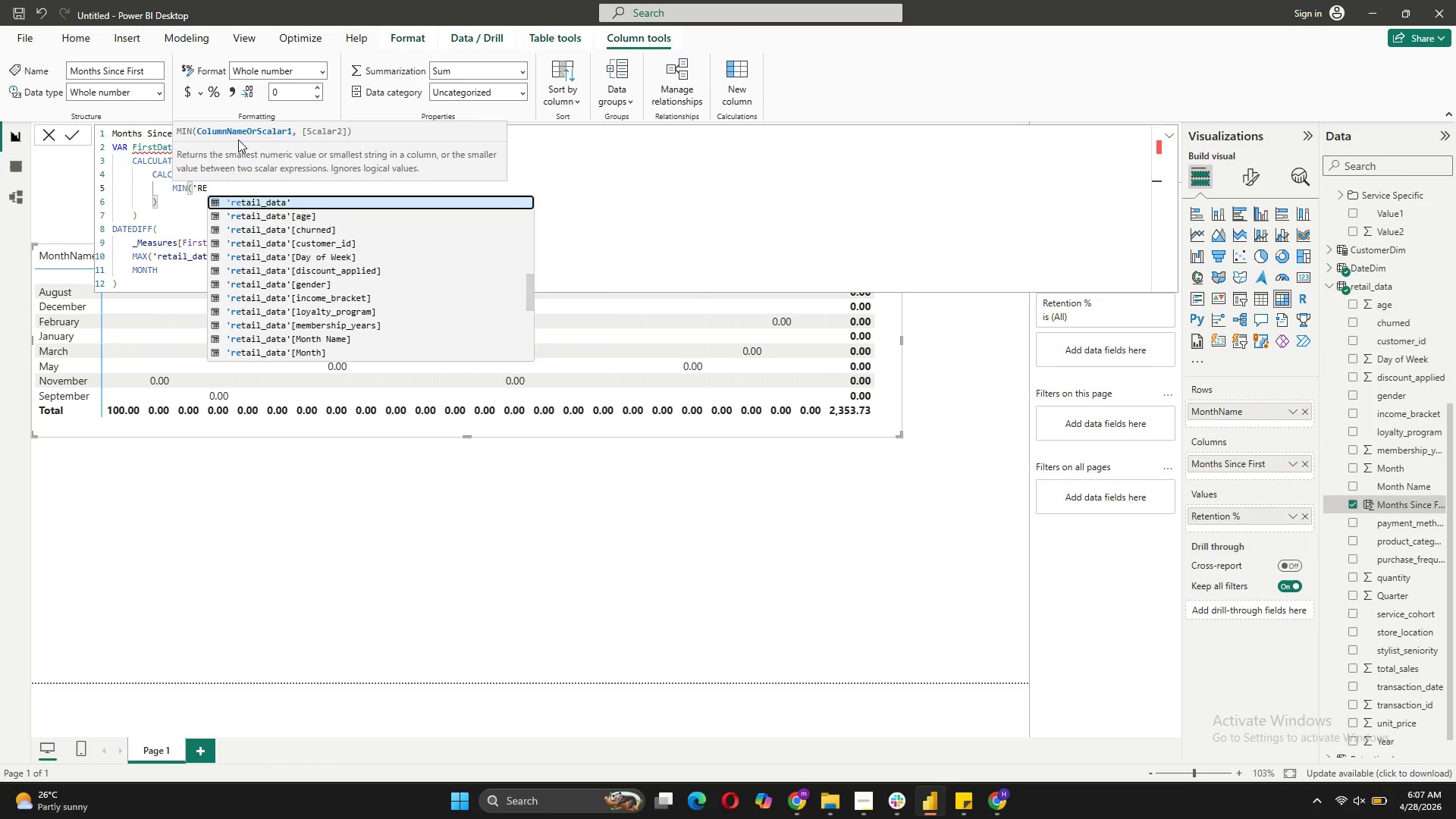 
scroll: coordinate [365, 280], scroll_direction: down, amount: 3.0
 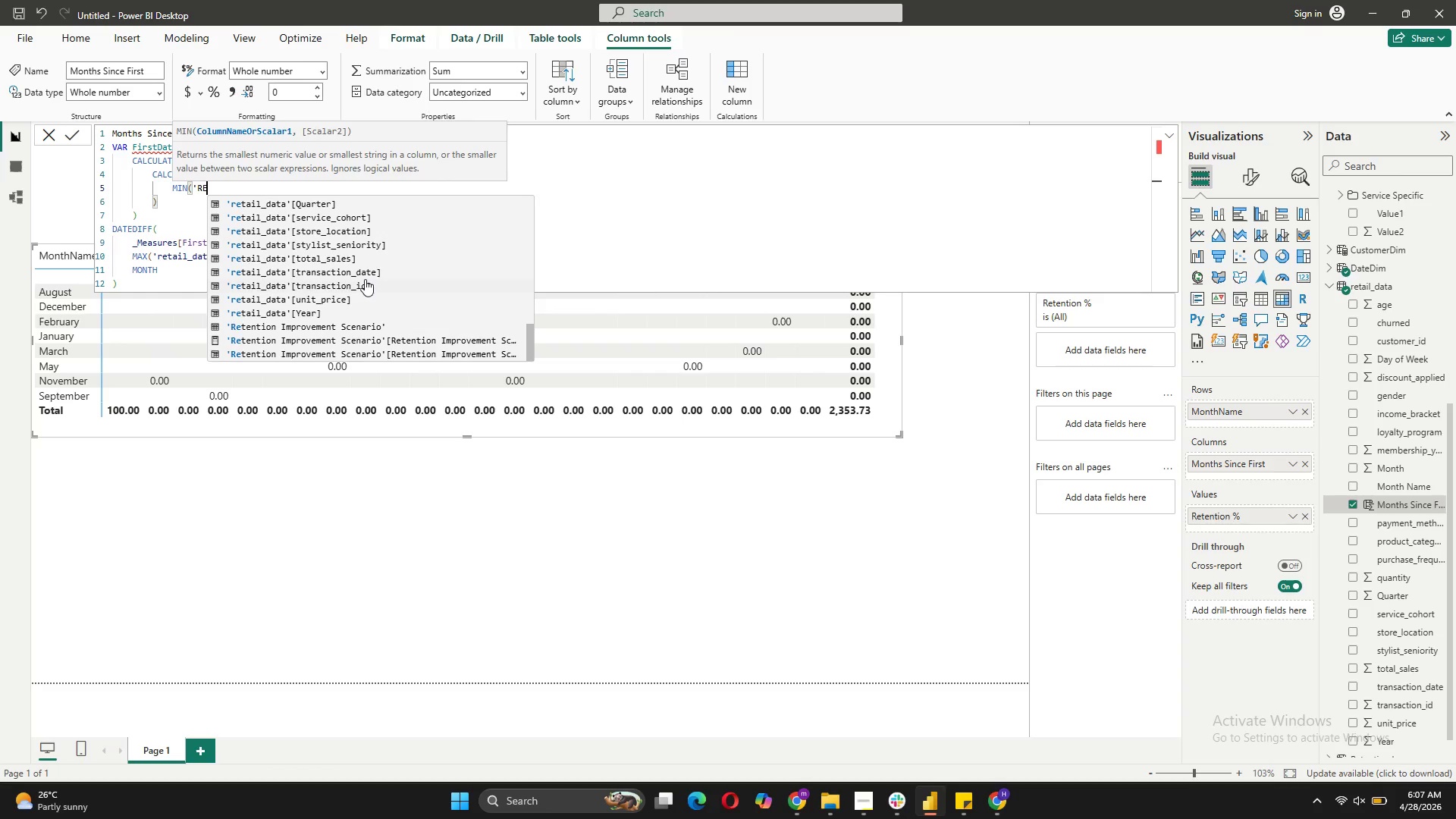 
left_click([366, 271])
 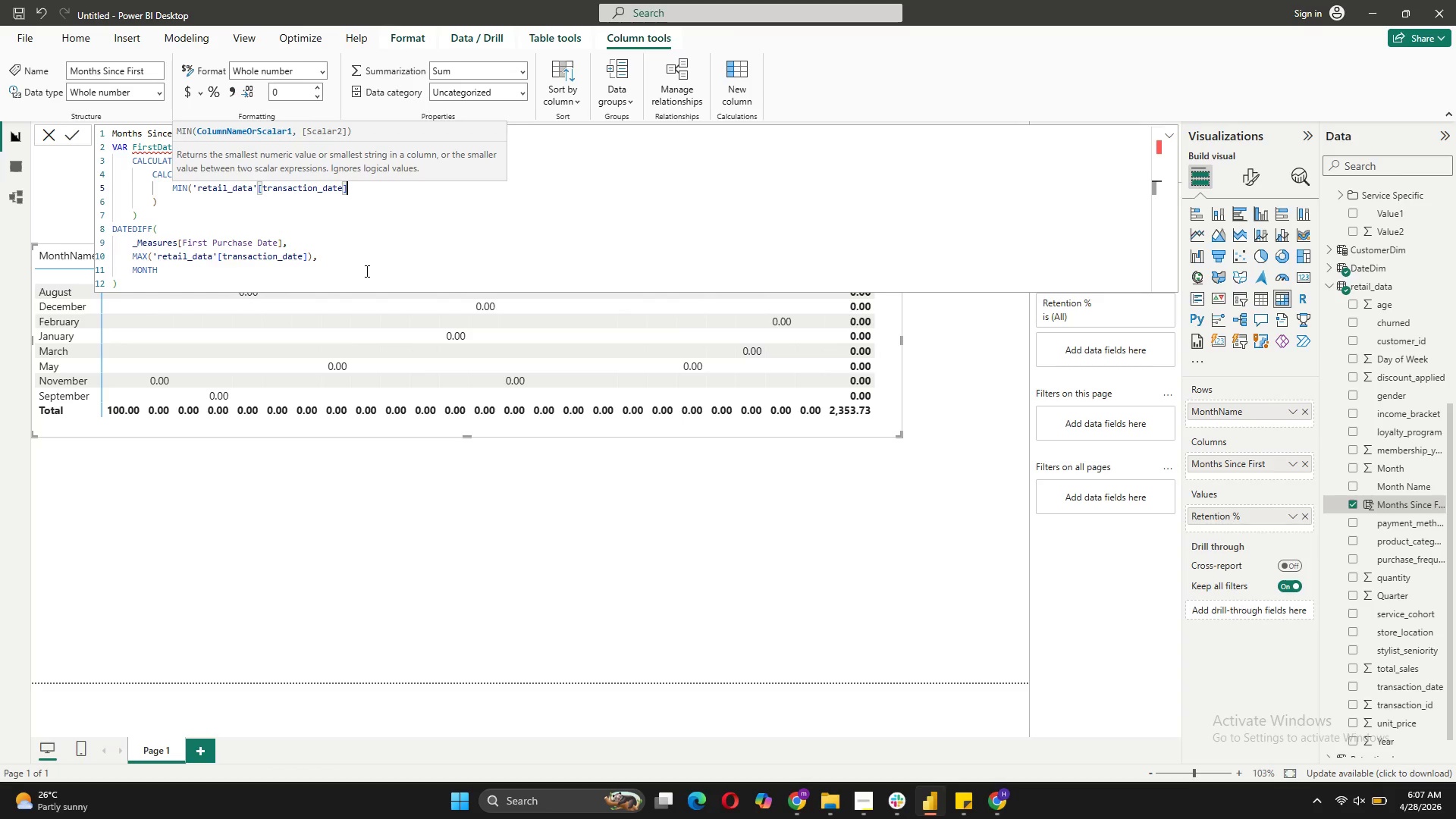 
key(Shift+0)
 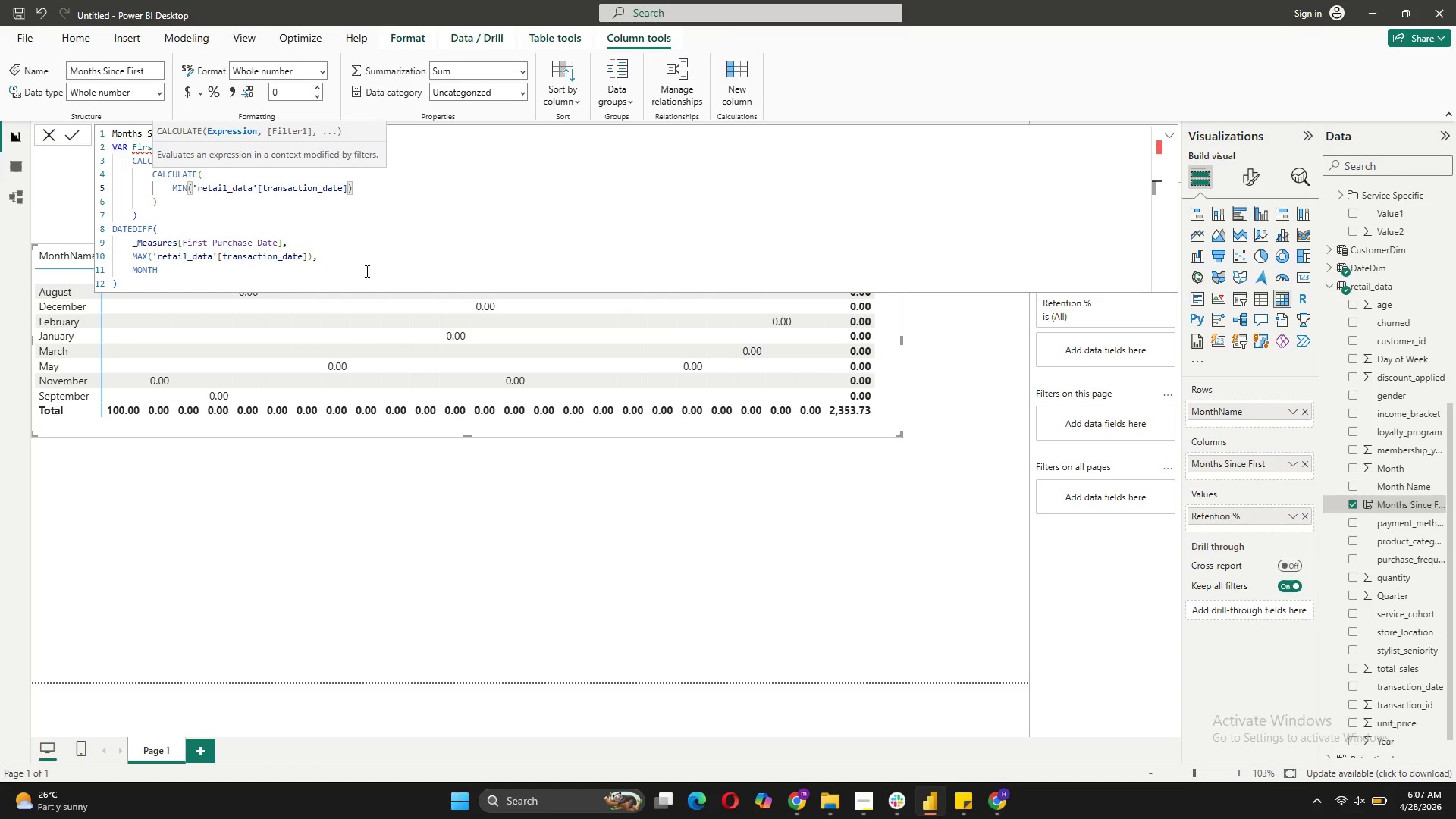 
key(Comma)
 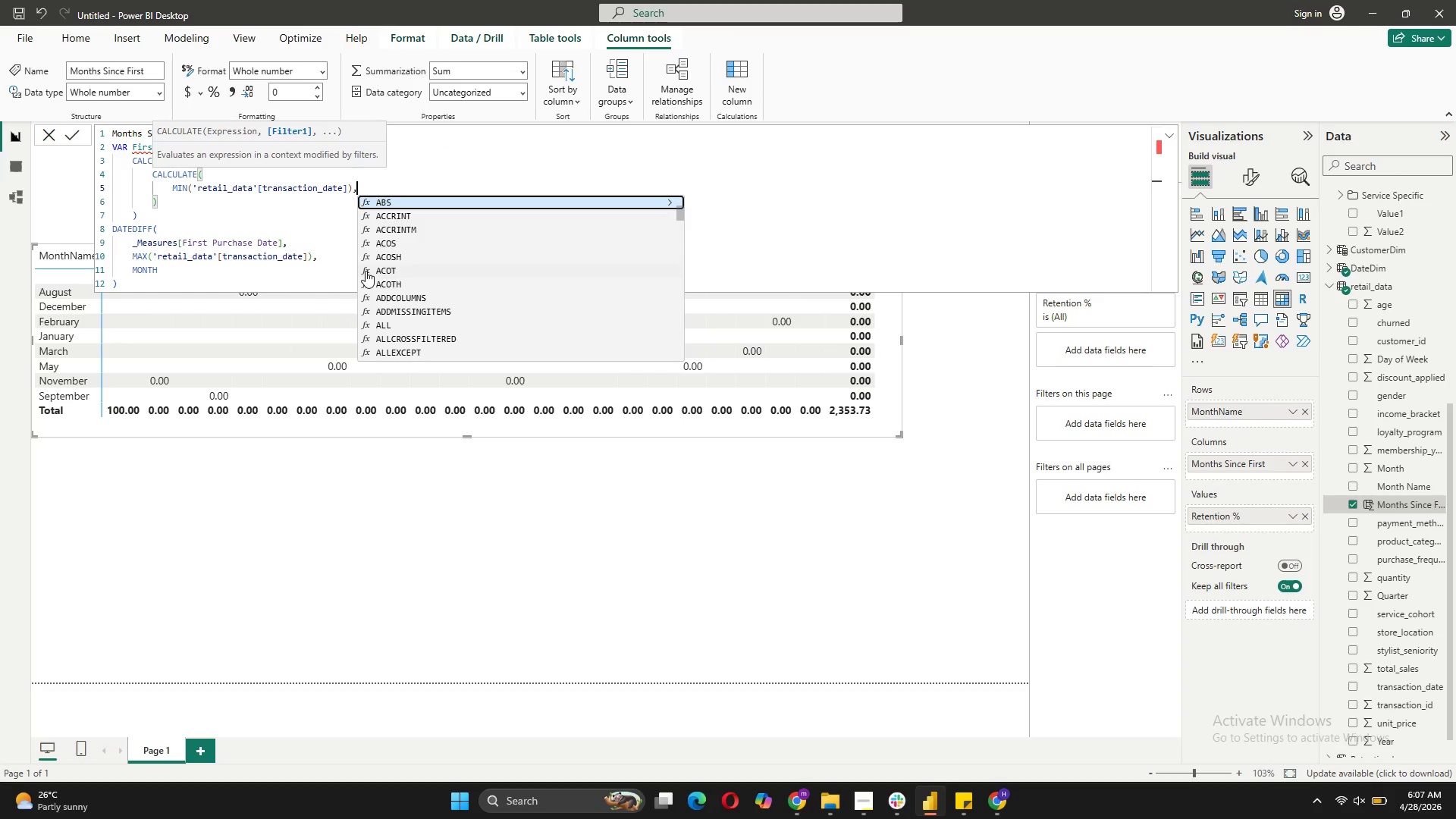 
key(Shift+ShiftRight)
 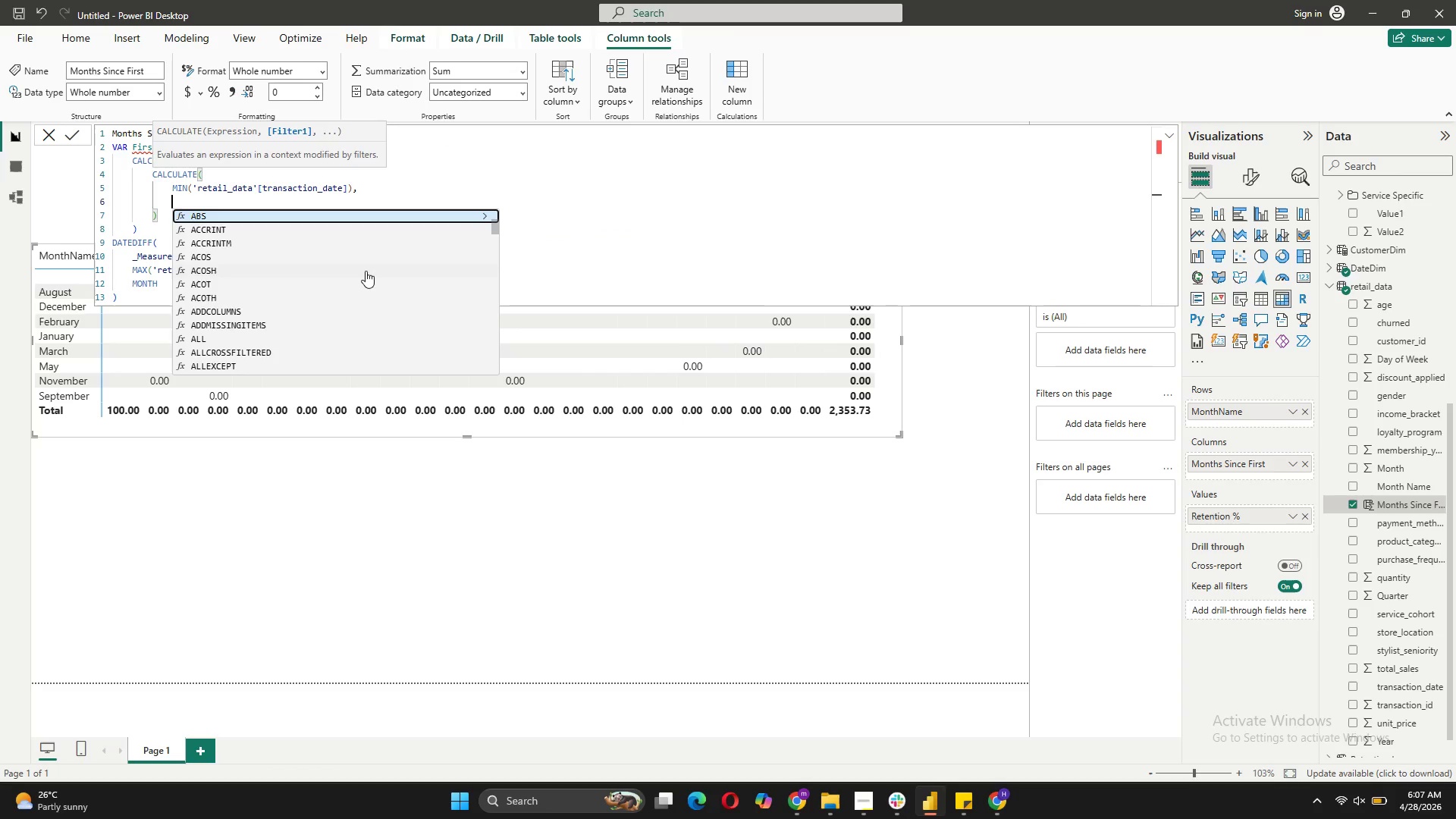 
key(Shift+Enter)
 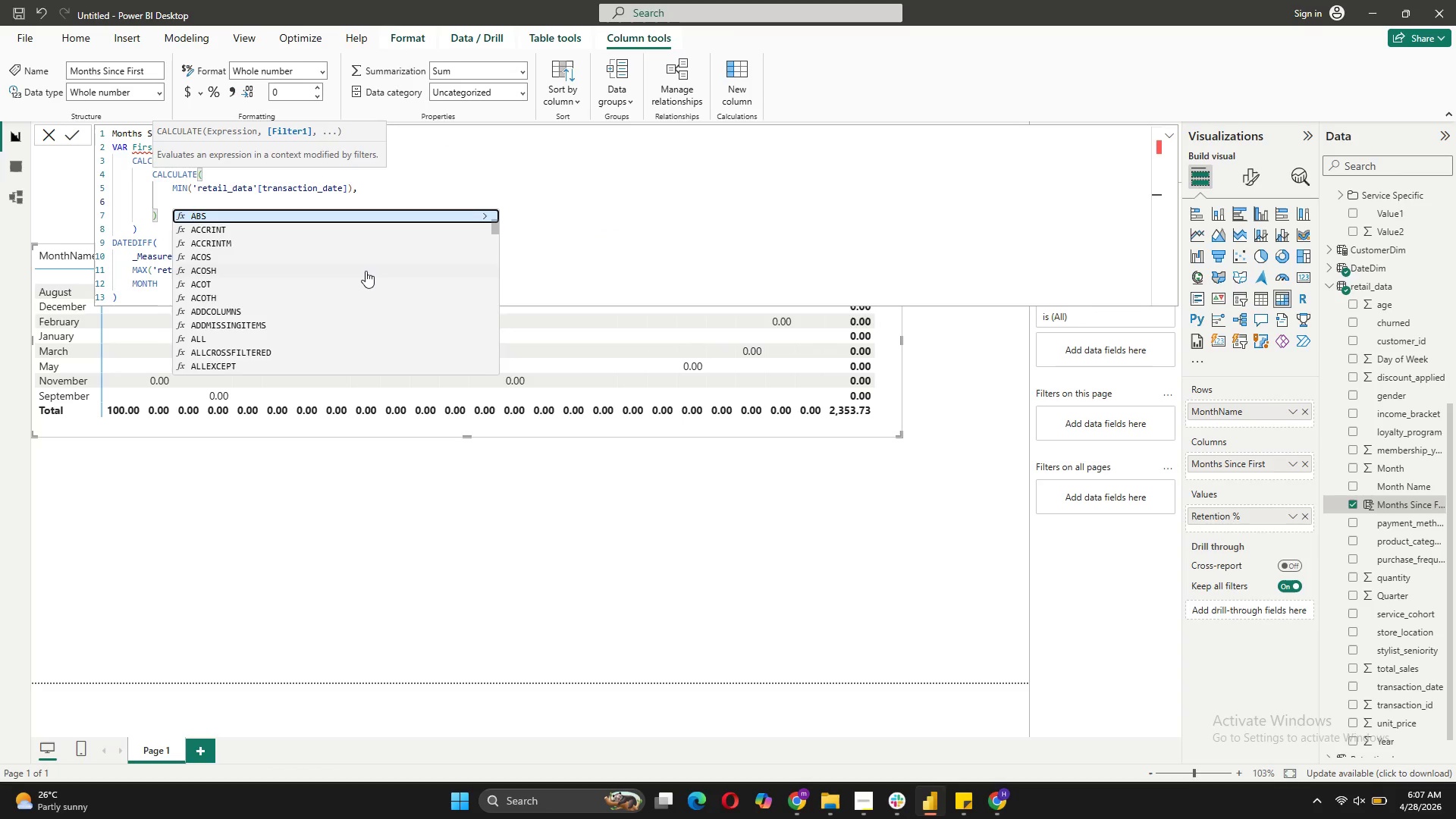 
type(ALL)
 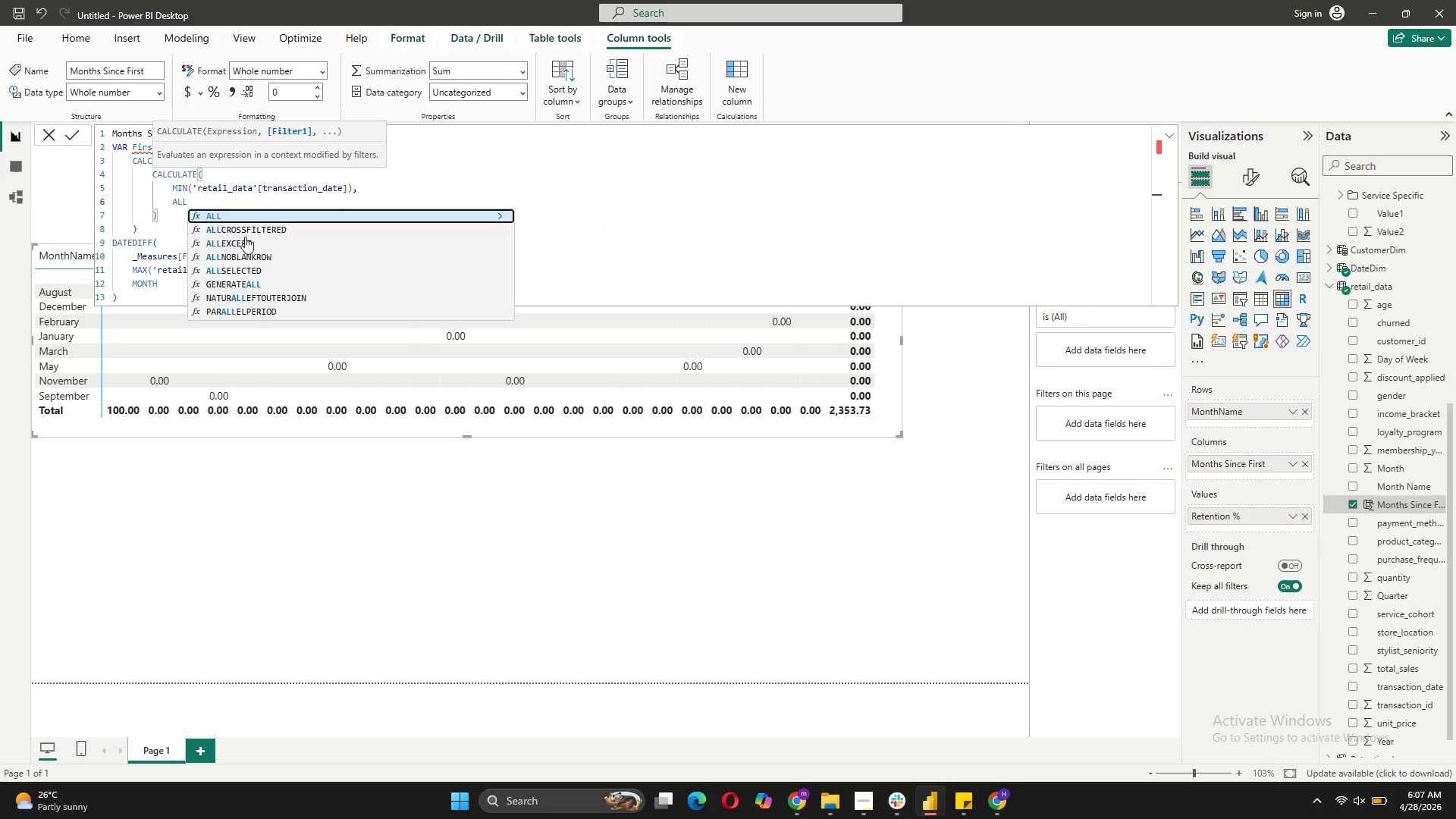 
left_click([242, 243])
 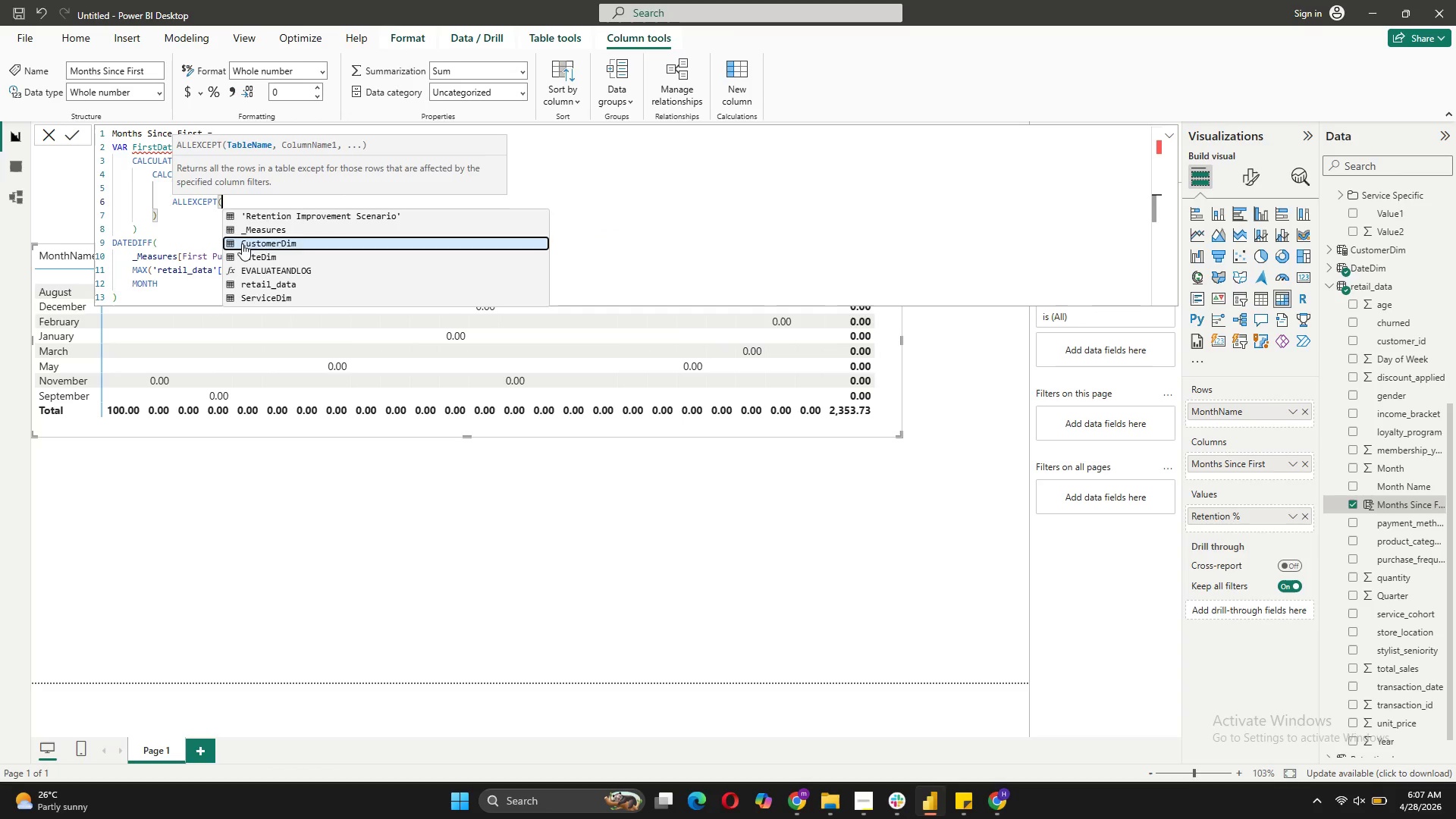 
key(Quote)
 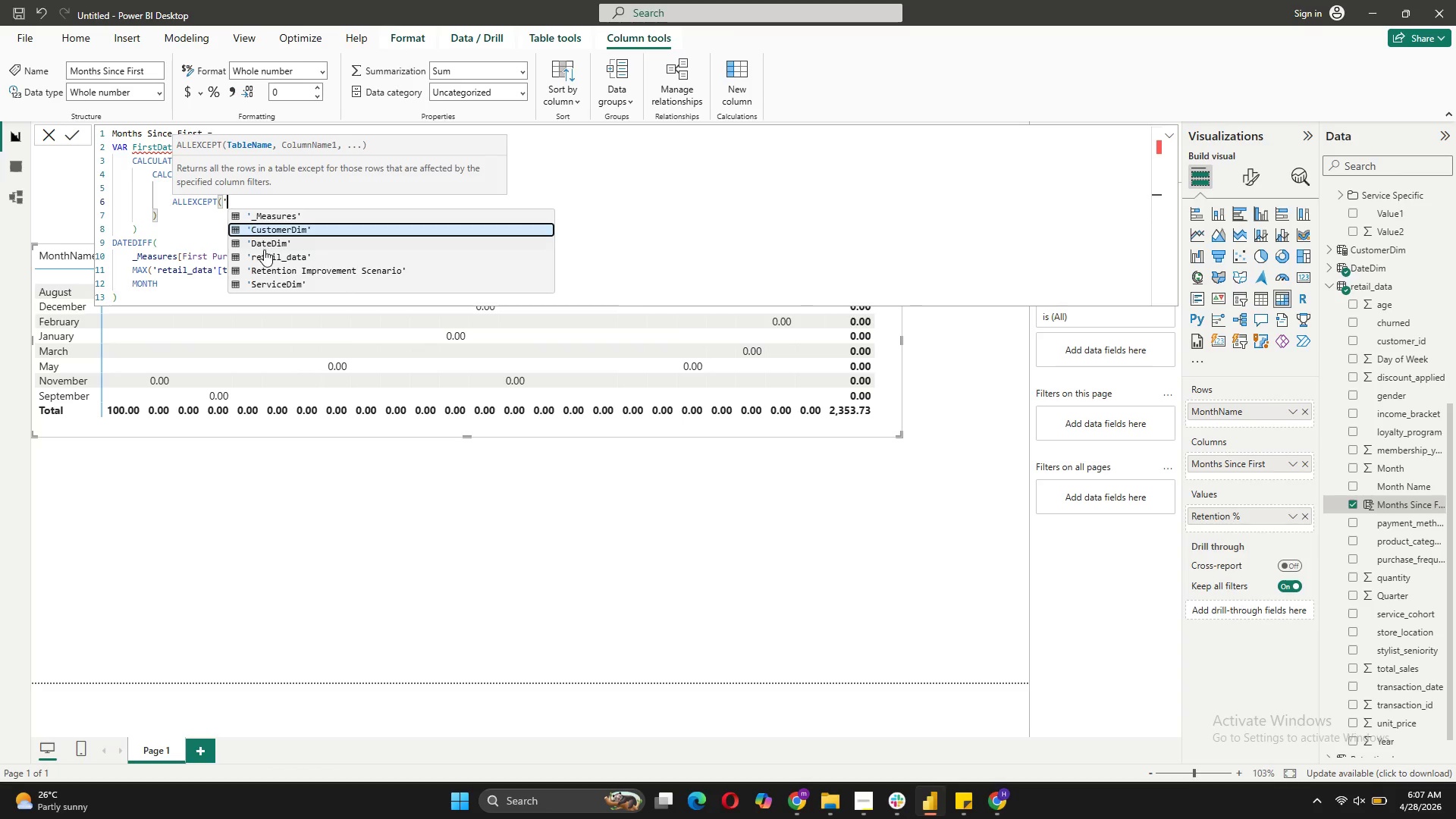 
left_click([263, 253])
 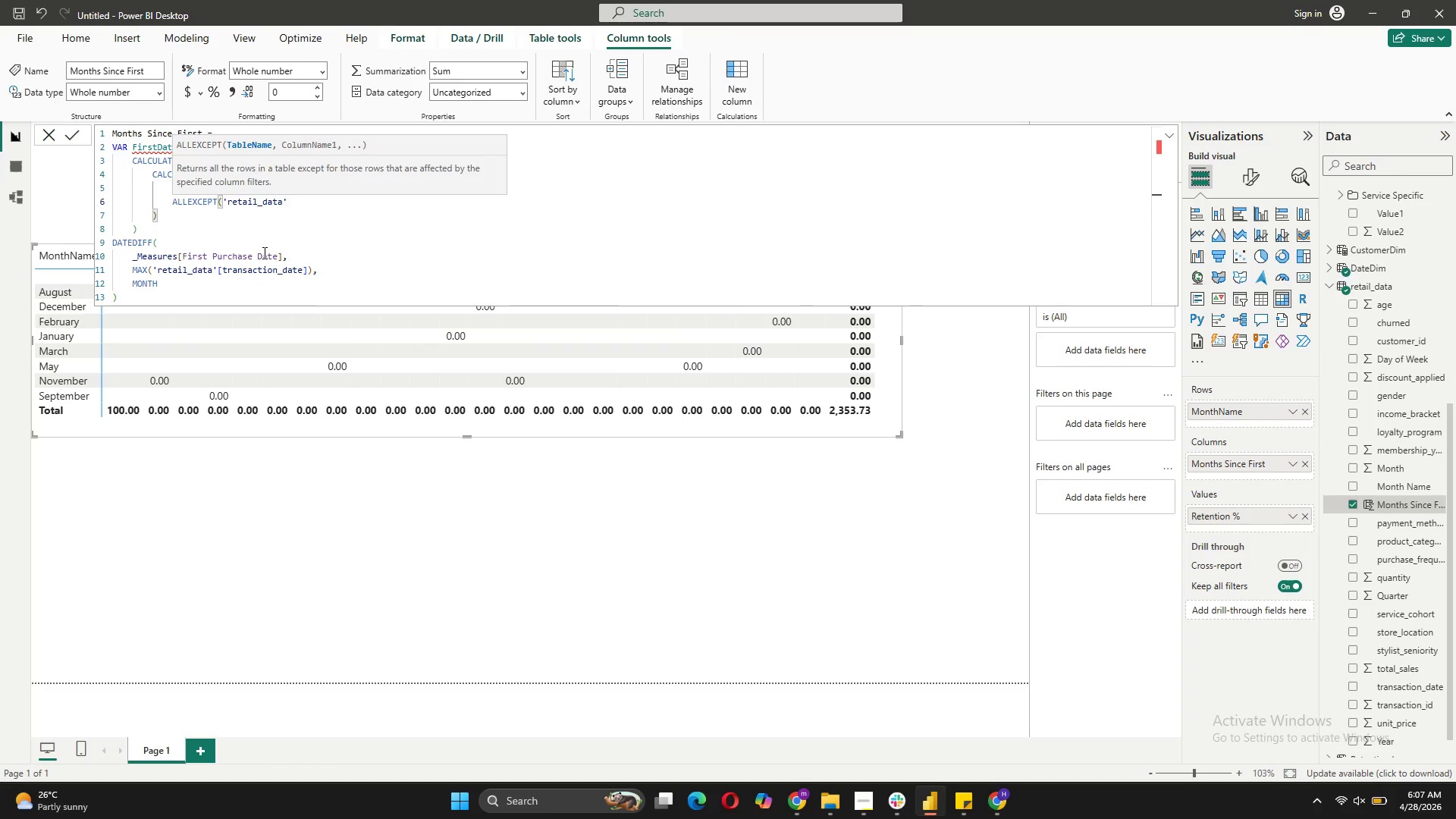 
type(, 'RE)
 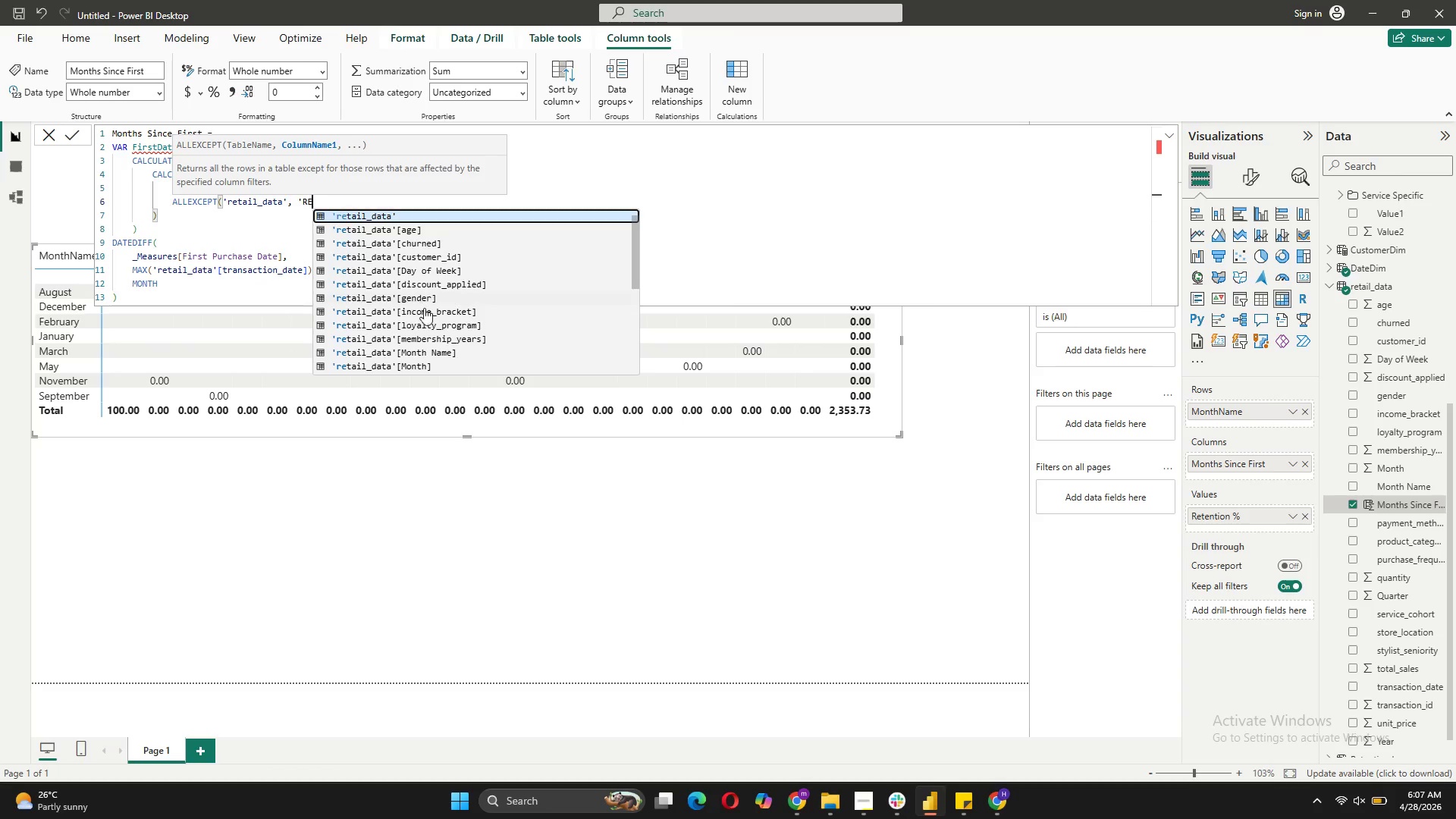 
left_click([461, 253])
 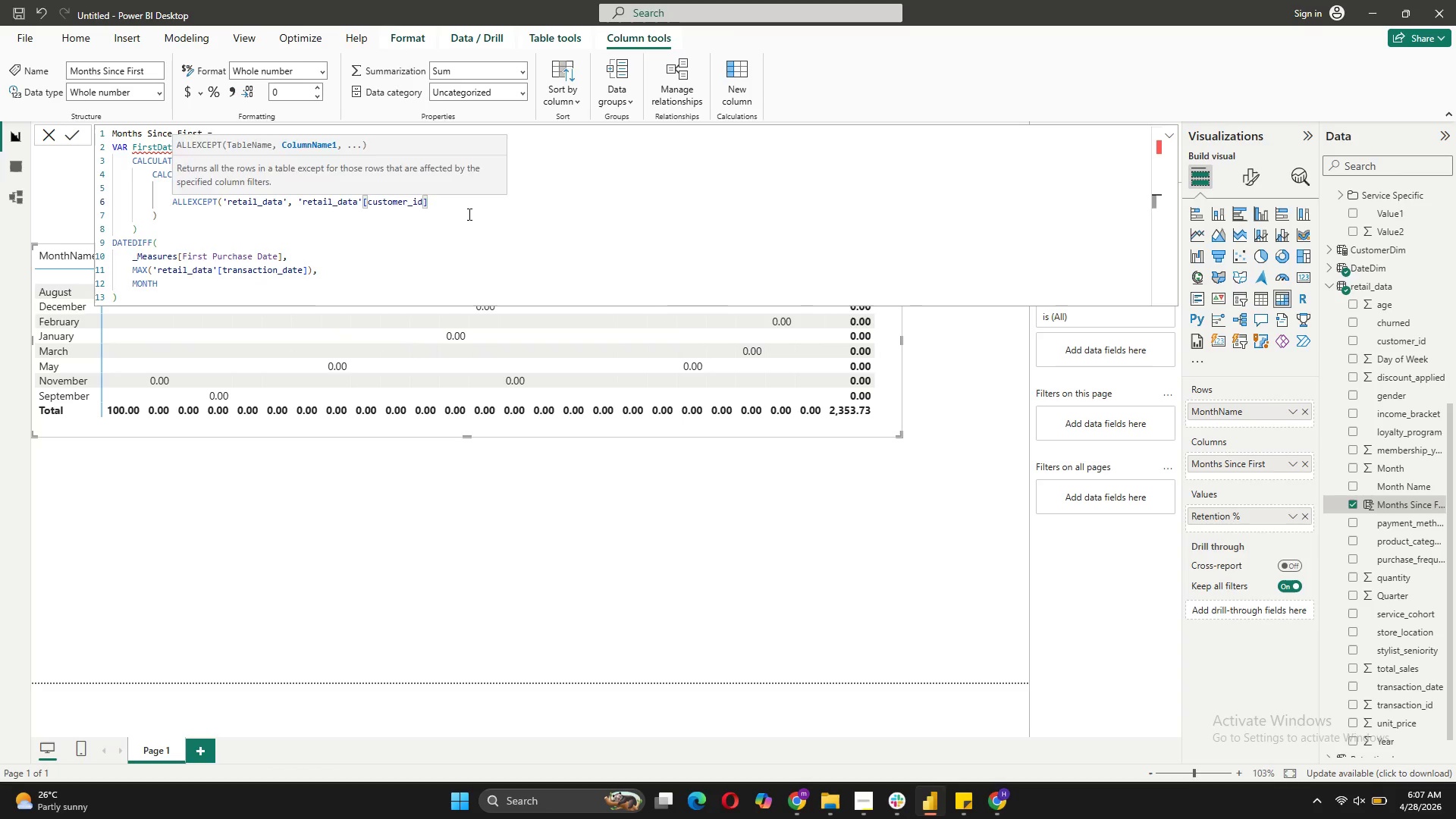 
left_click([468, 214])
 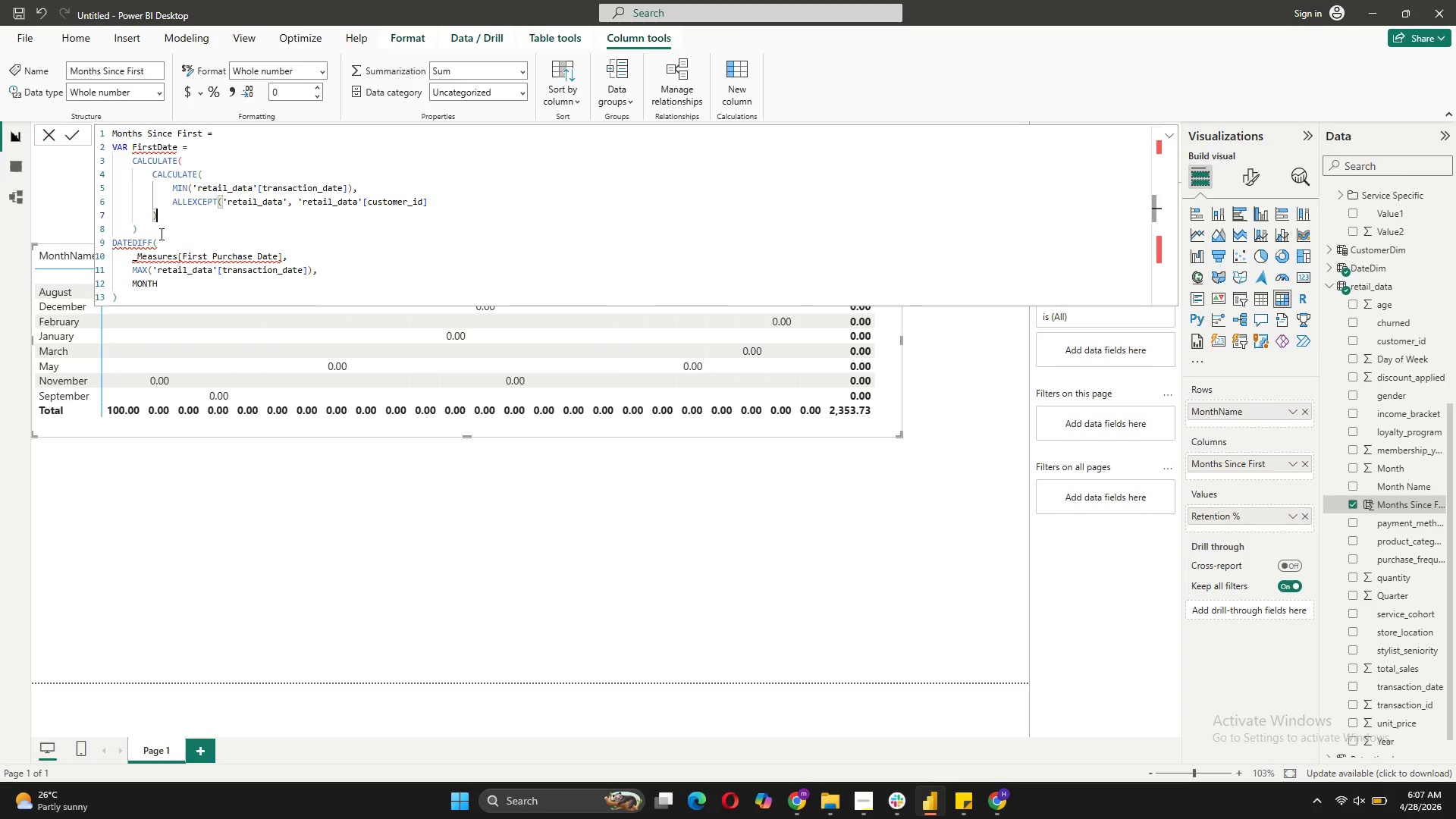 
left_click([143, 234])
 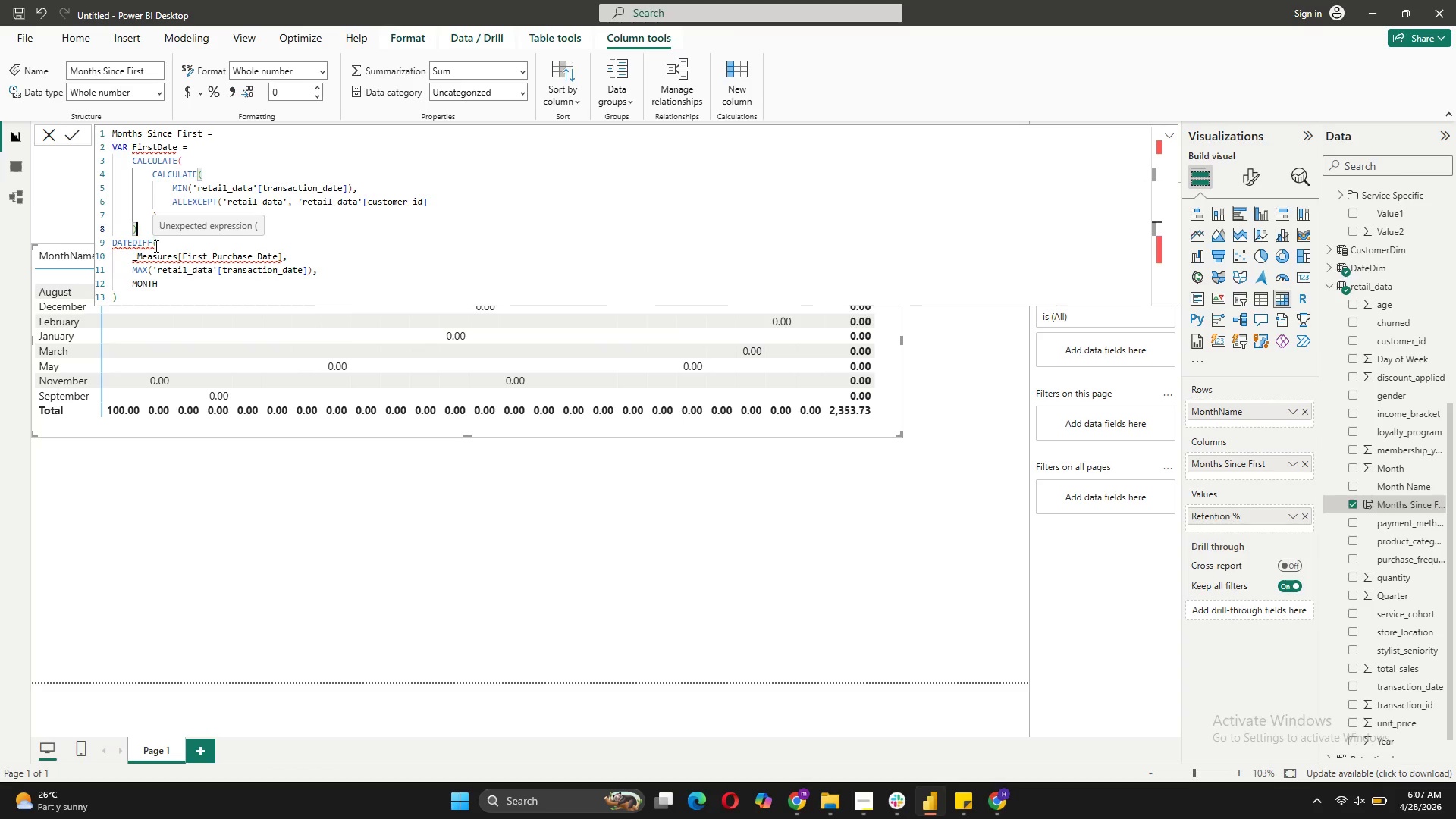 
key(Backspace)
 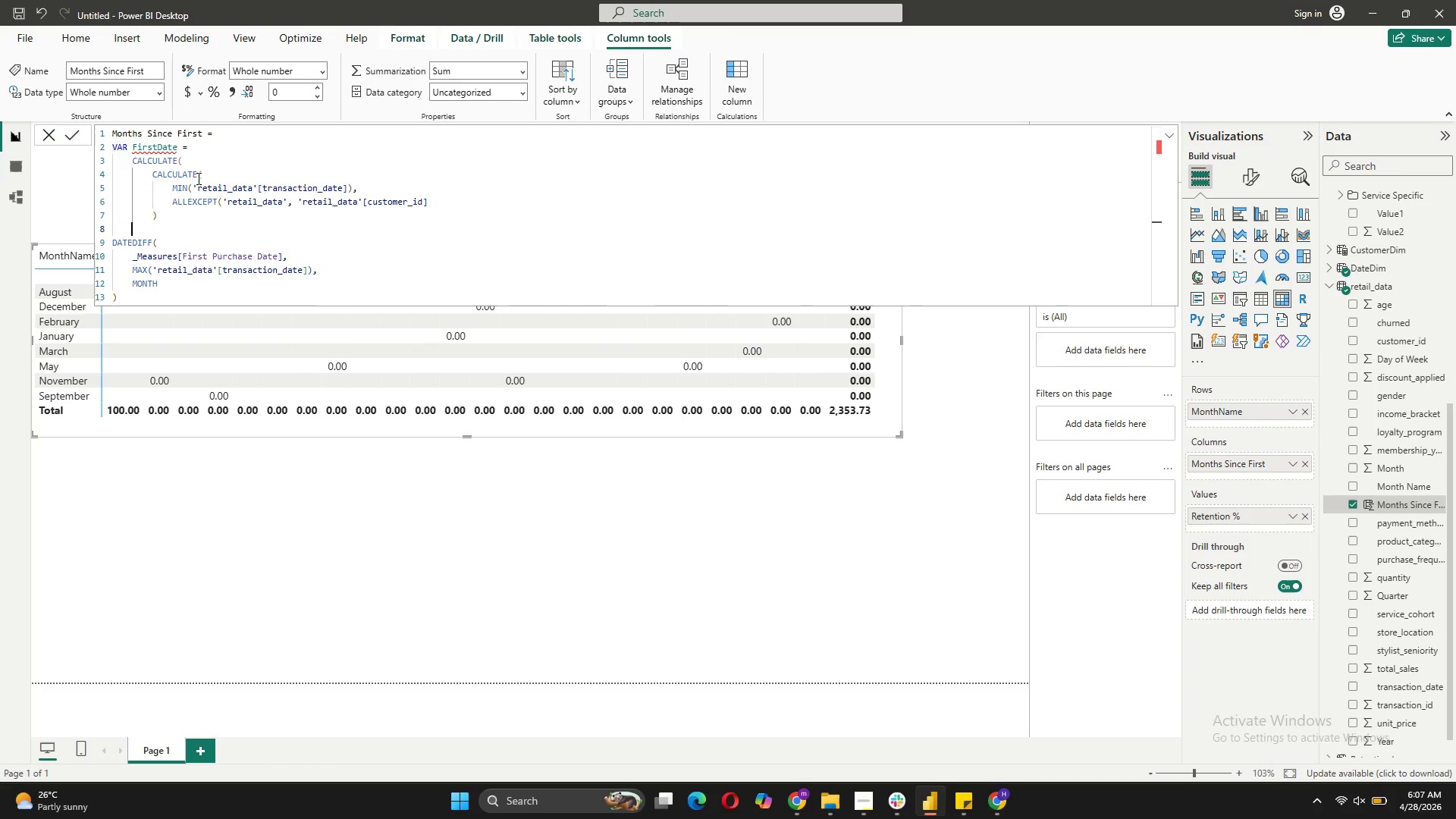 
left_click_drag(start_coordinate=[187, 163], to_coordinate=[125, 162])
 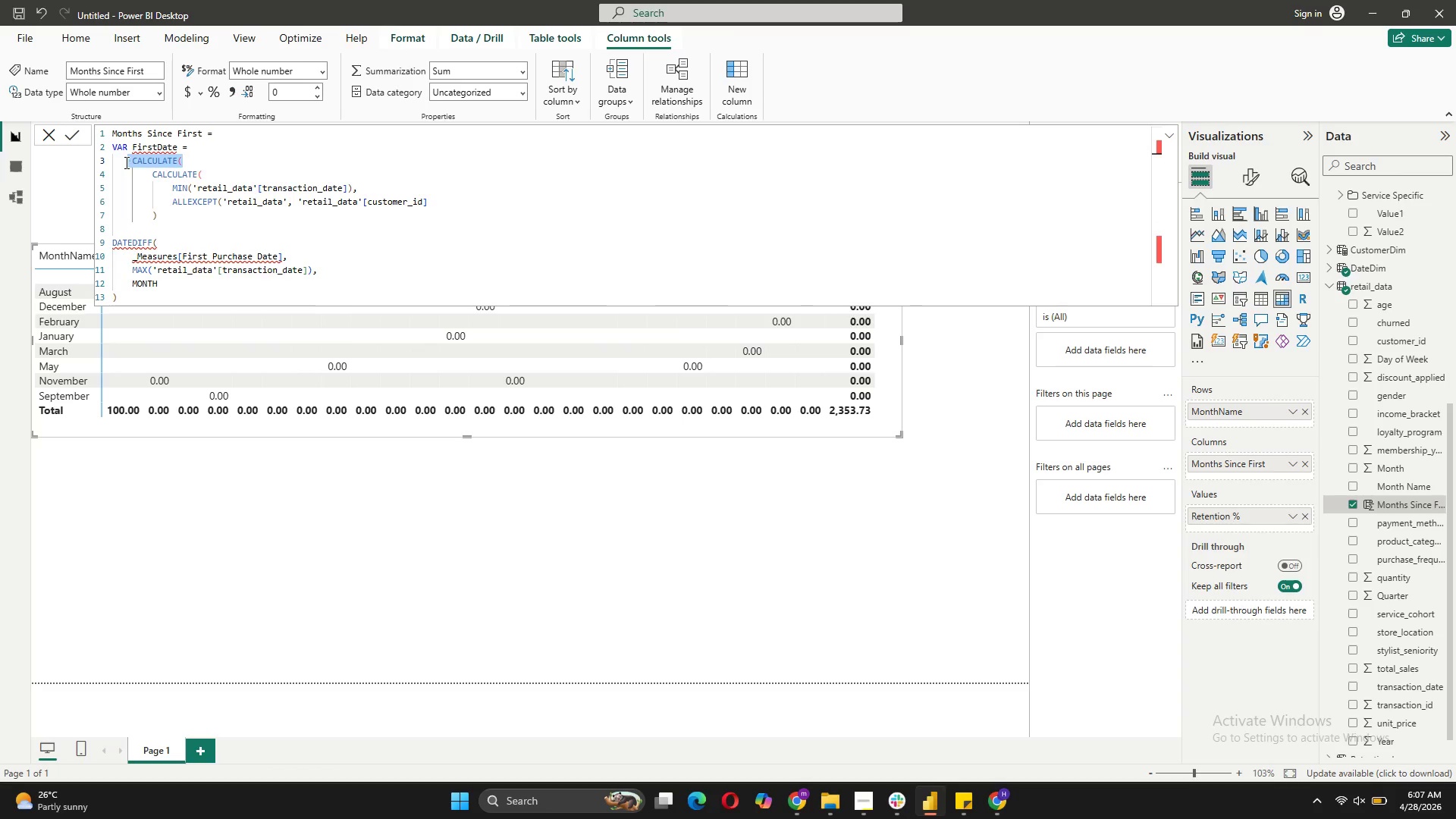 
key(Backspace)
 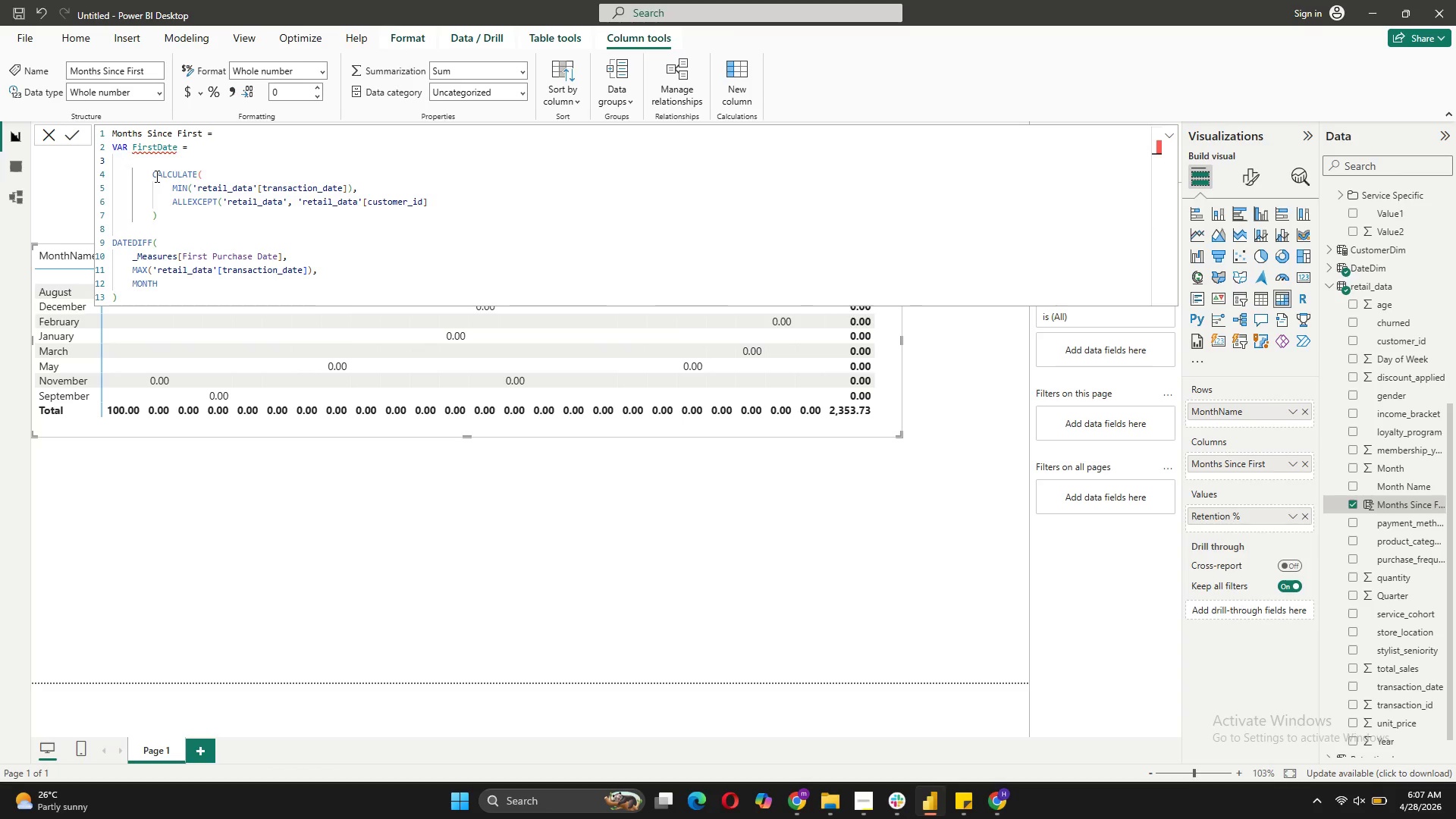 
left_click([153, 176])
 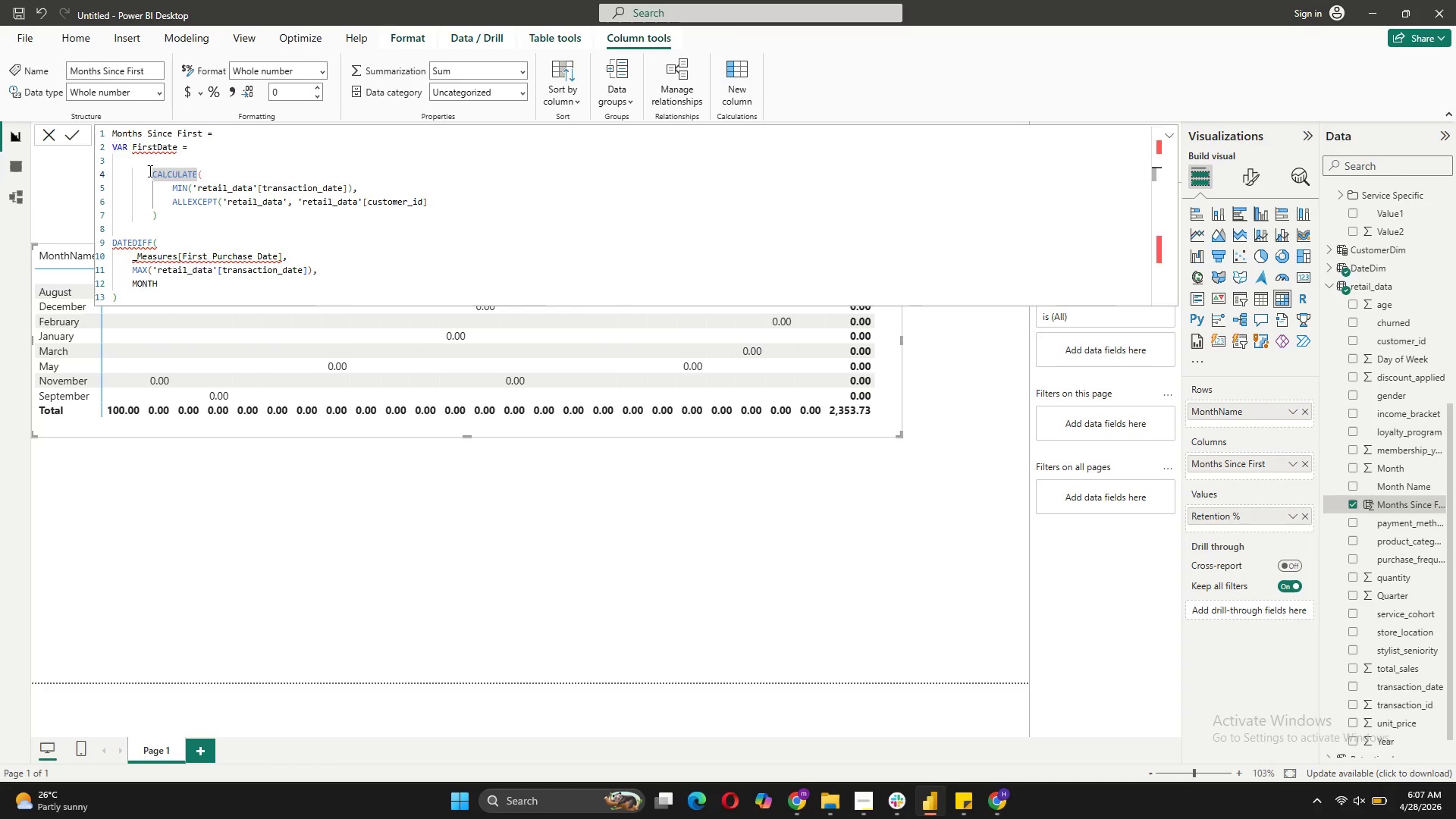 
key(Backspace)
 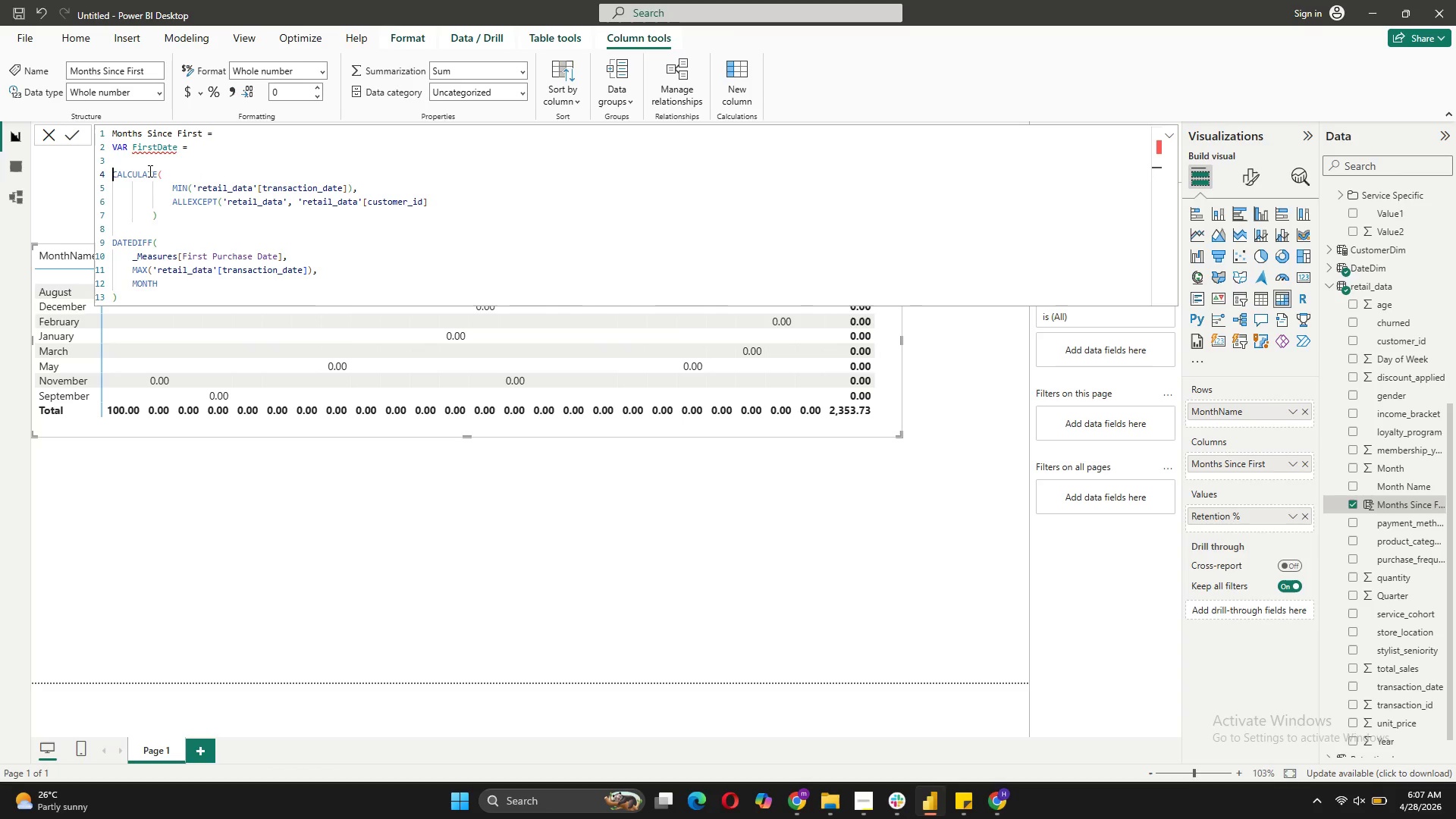 
key(Backspace)
 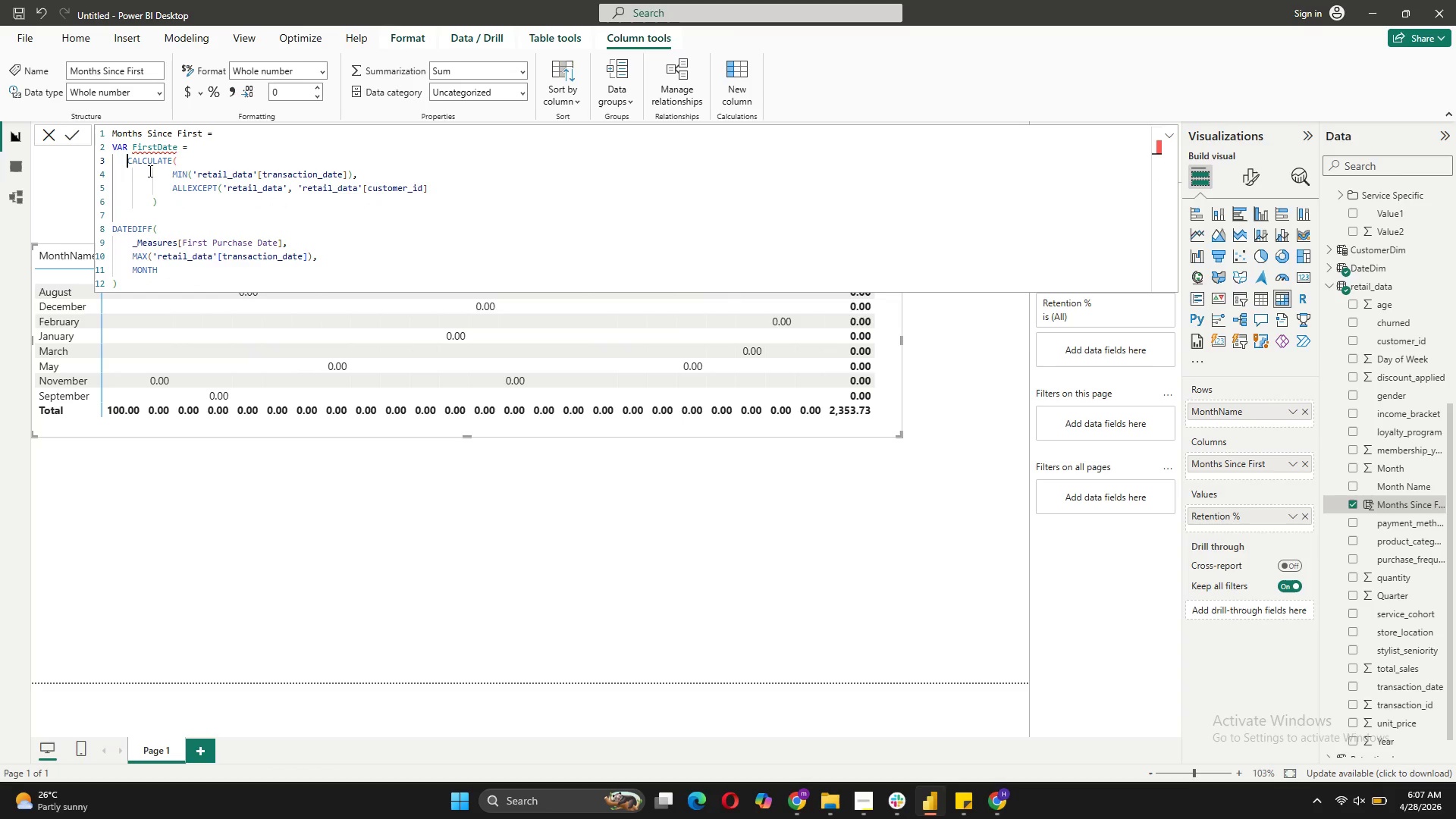 
key(Backspace)
 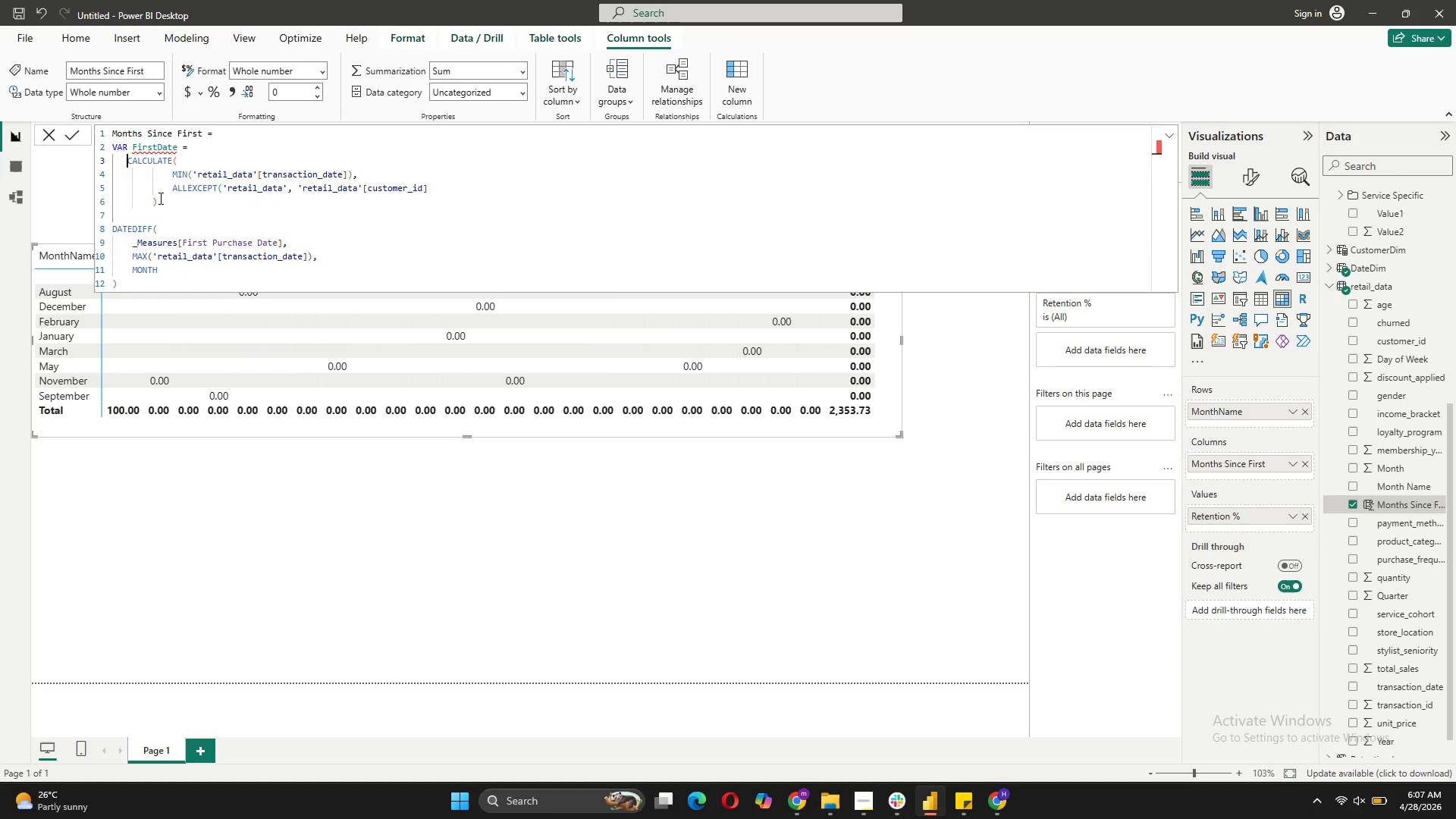 
left_click([153, 200])
 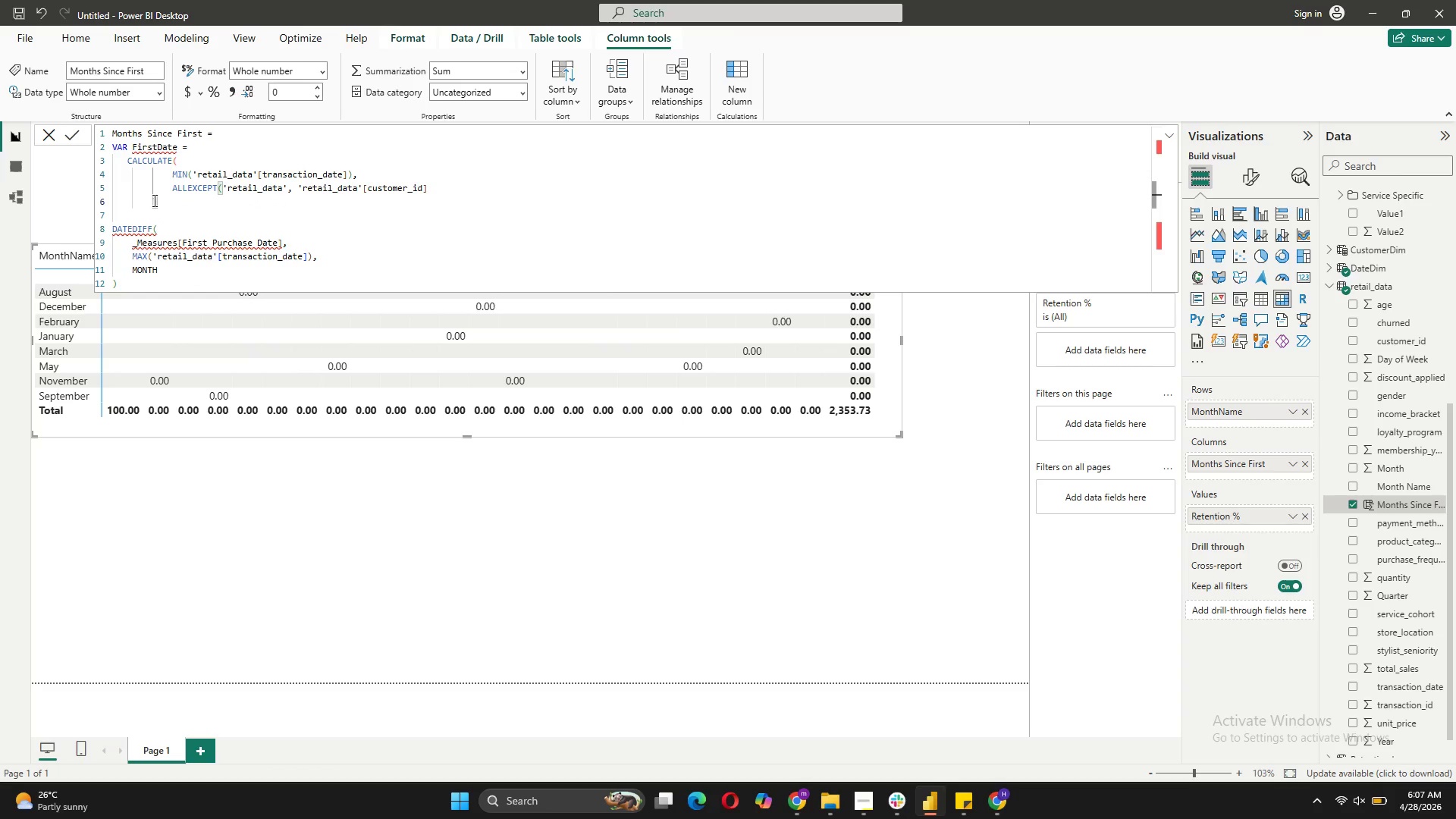 
key(Backspace)
 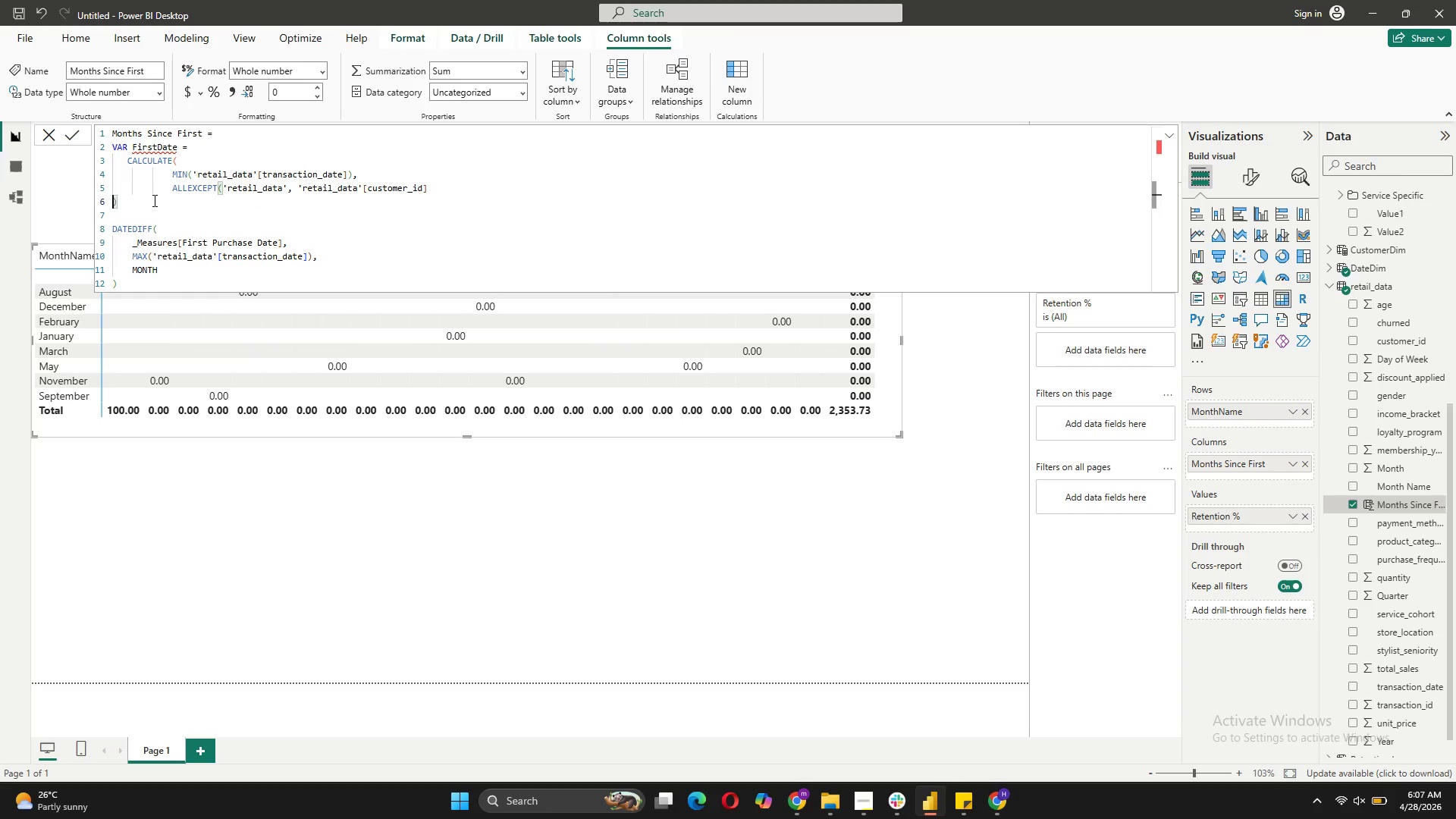 
key(Backspace)
 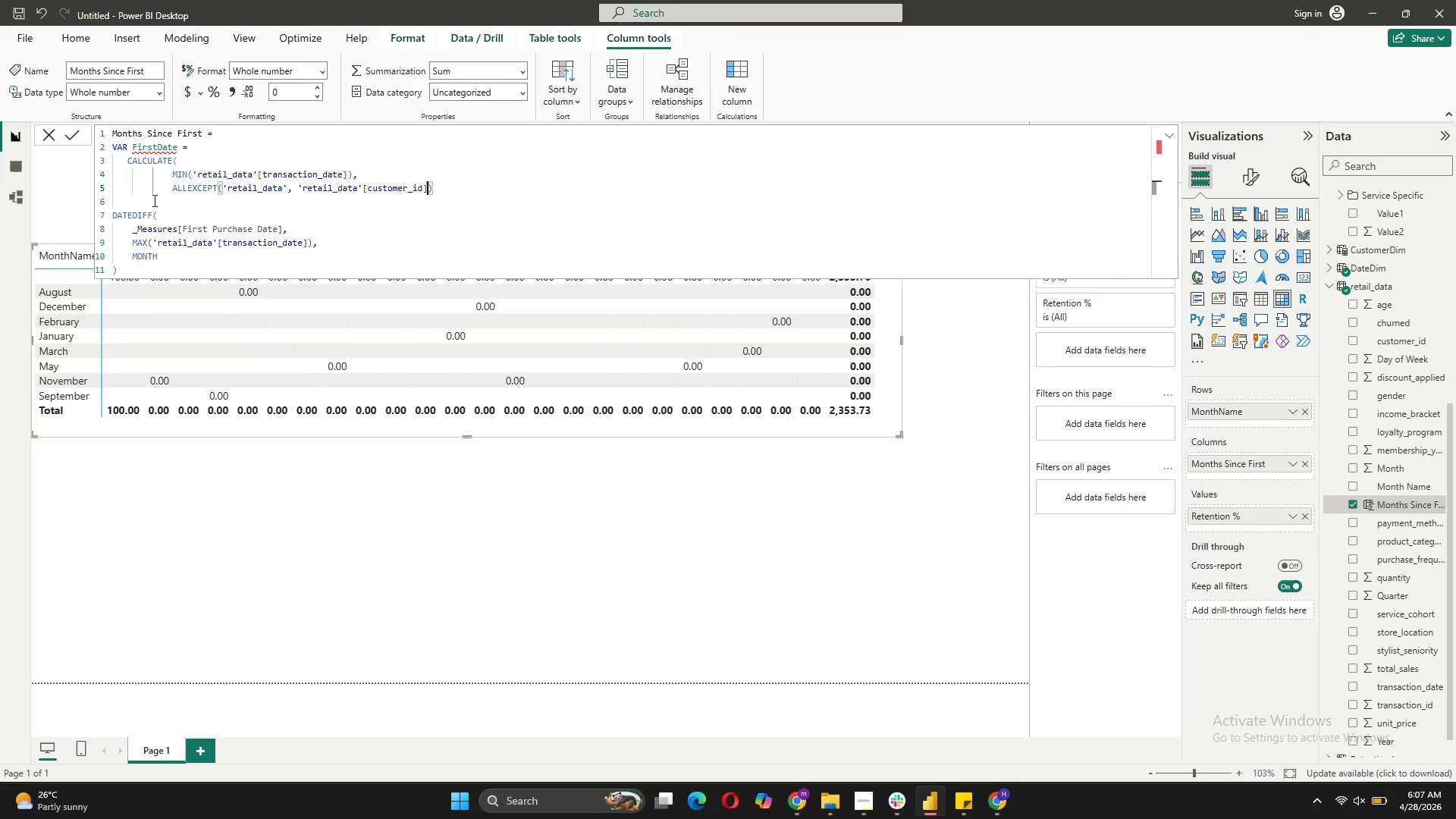 
key(Backspace)
 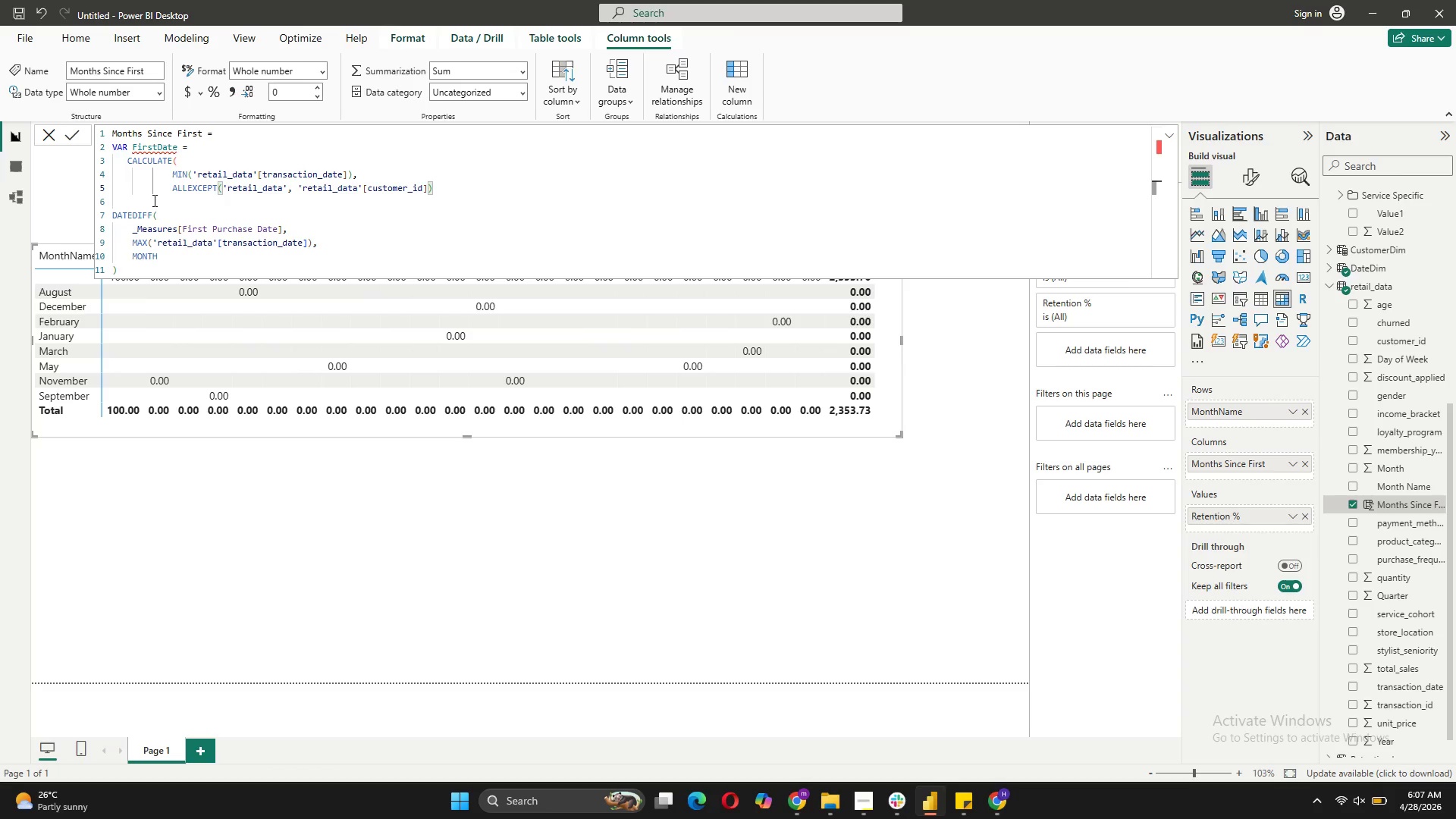 
key(ArrowRight)
 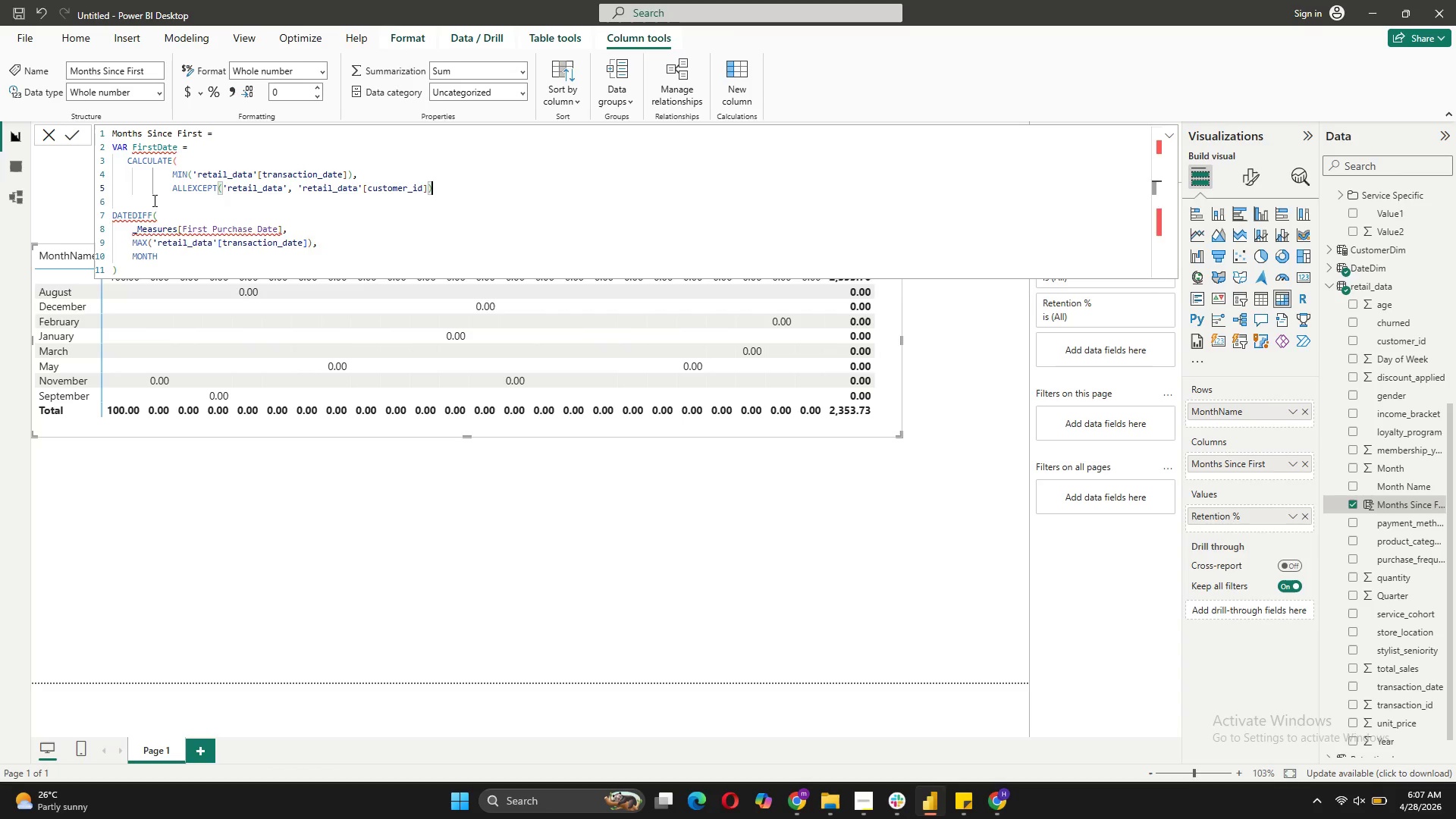 
key(Shift+ShiftRight)
 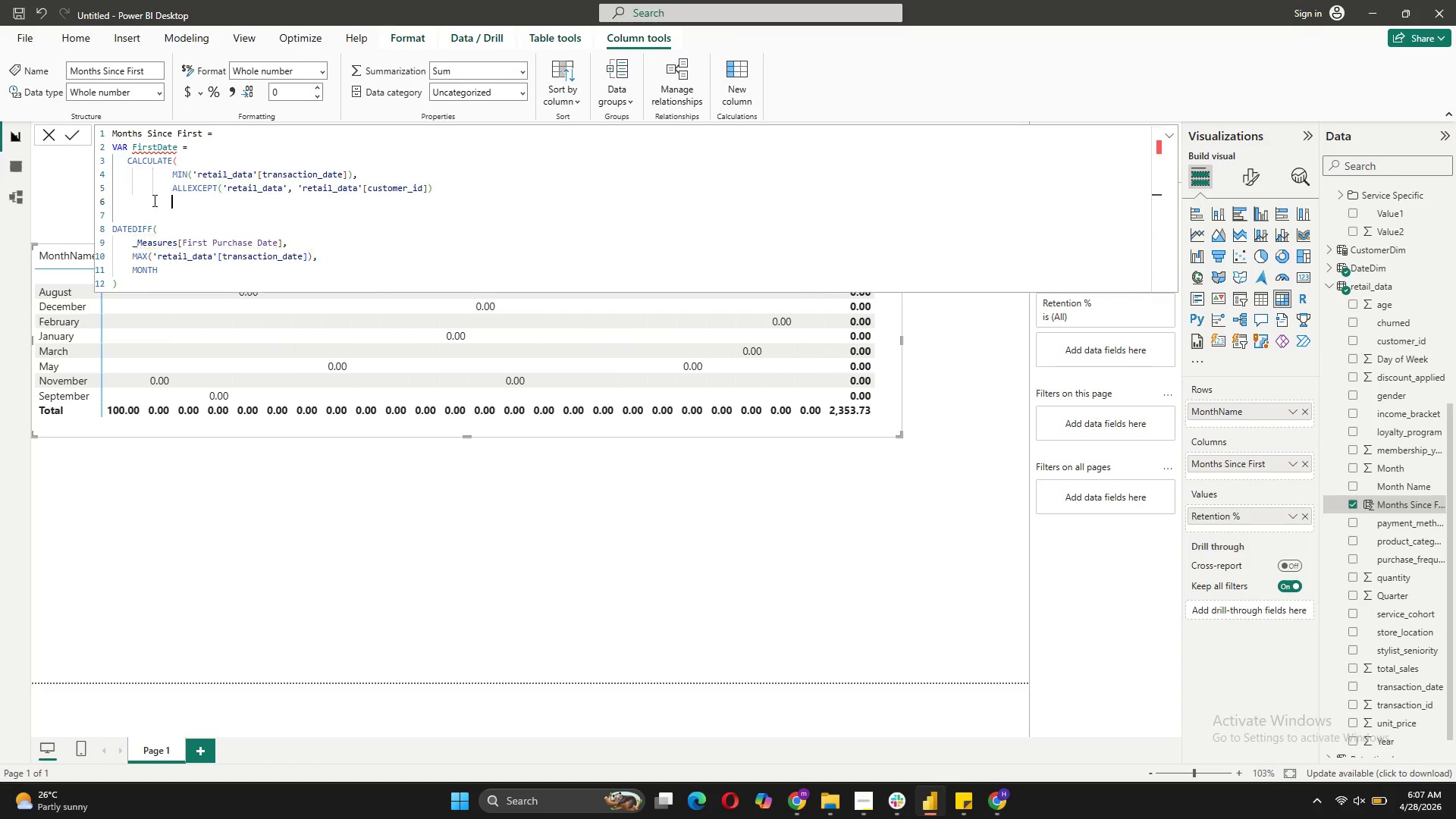 
key(Shift+Enter)
 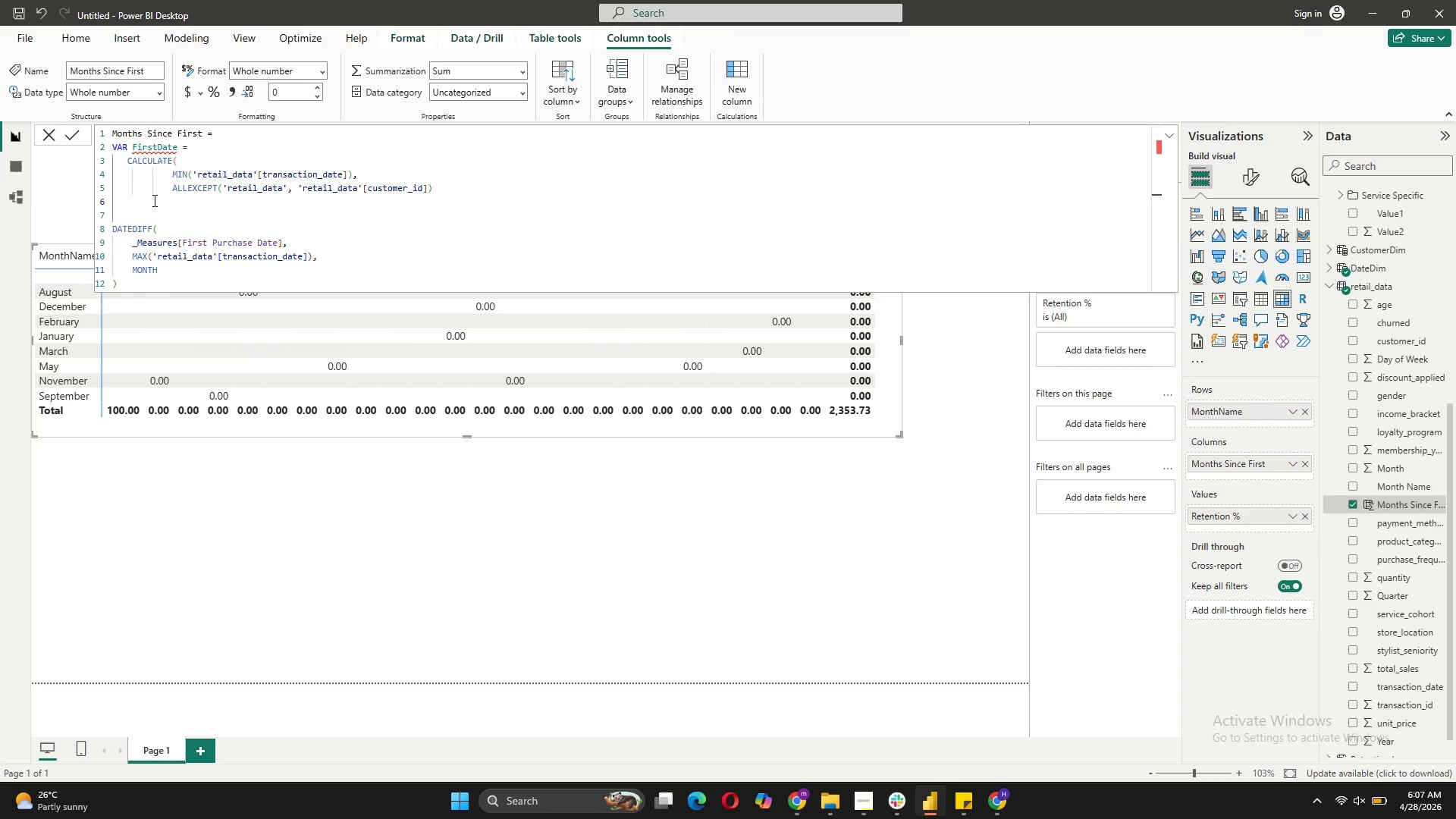 
key(Backspace)
 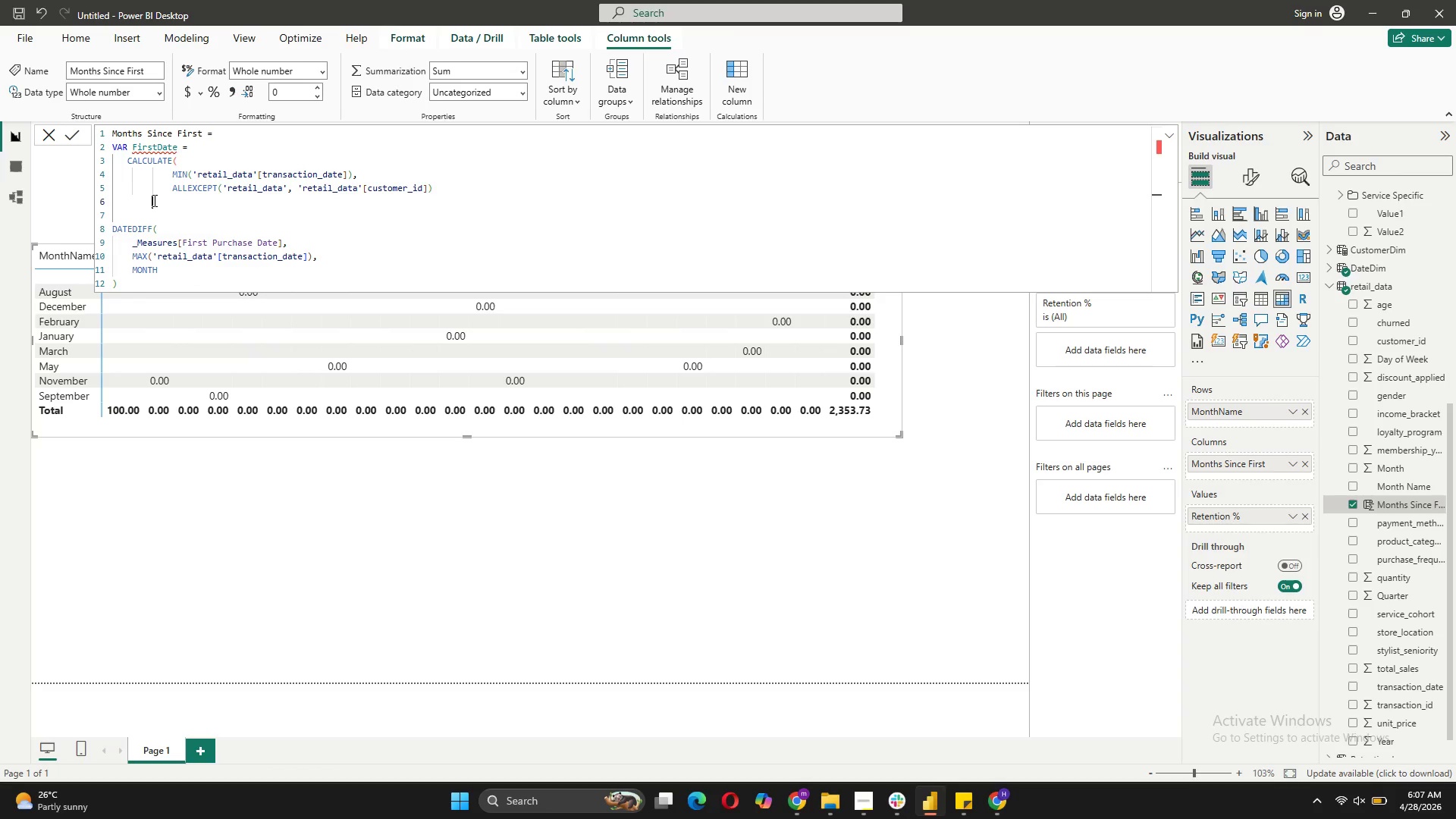 
key(Shift+0)
 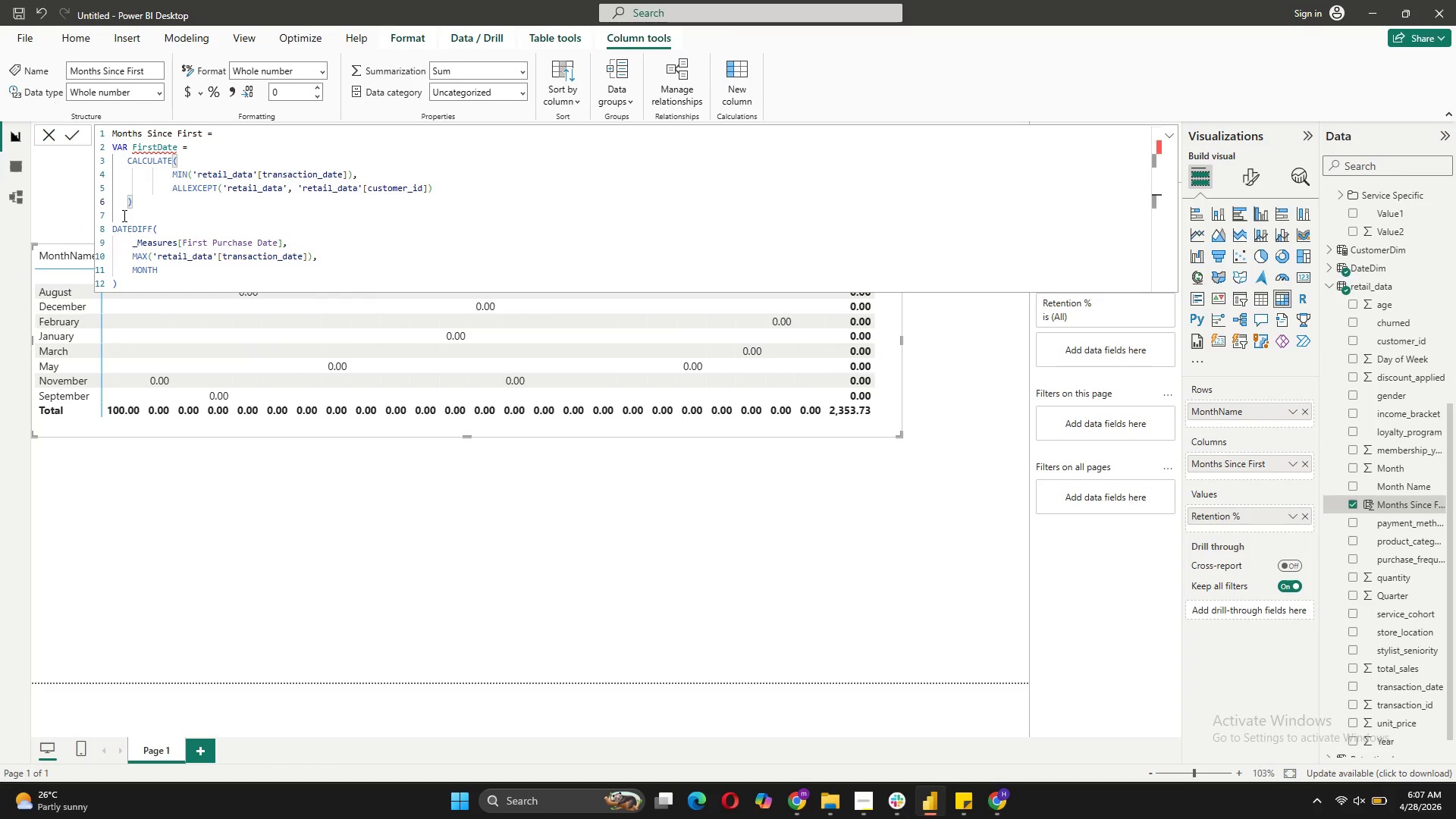 
key(Backspace)
 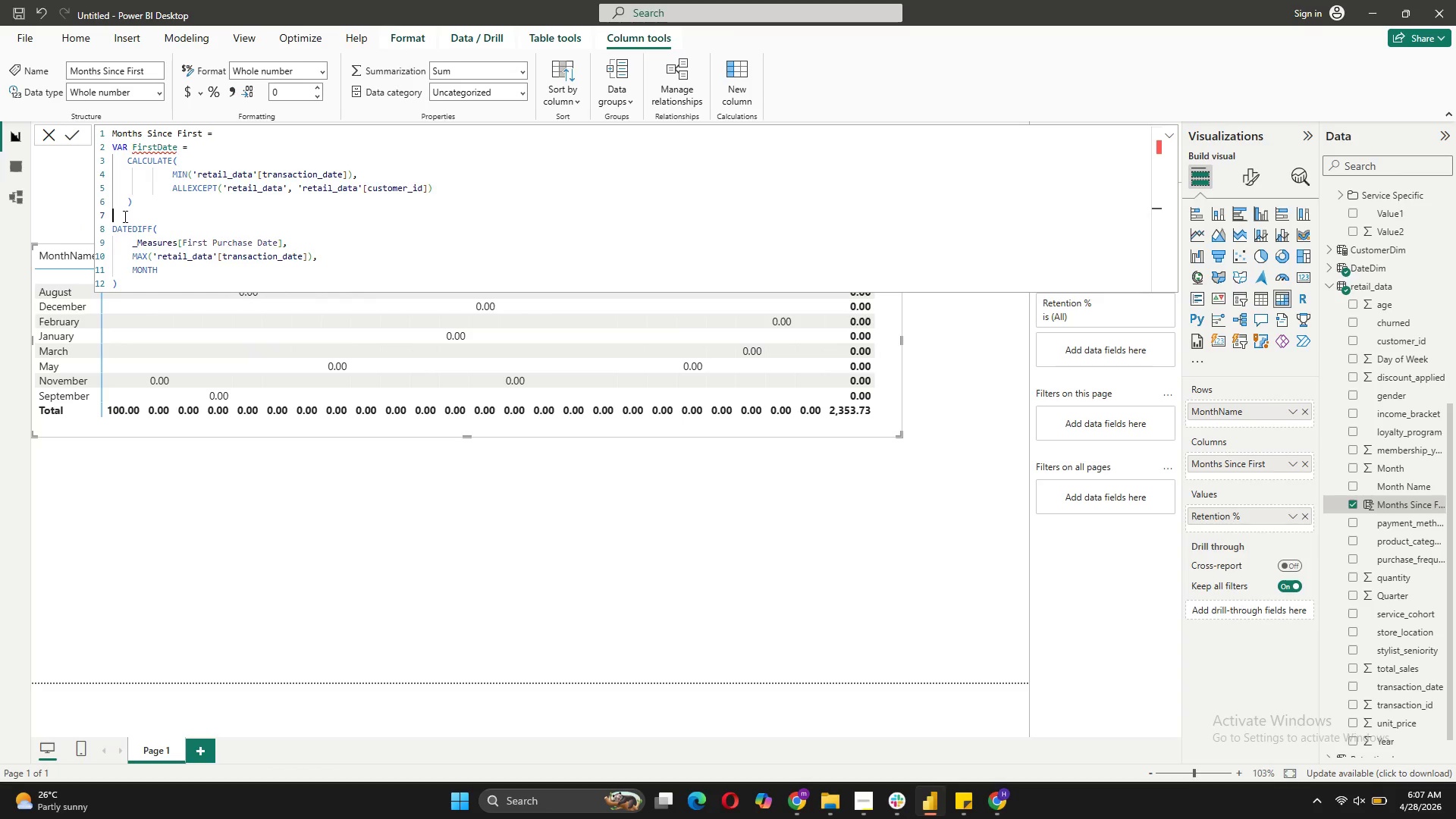 
key(CapsLock)
 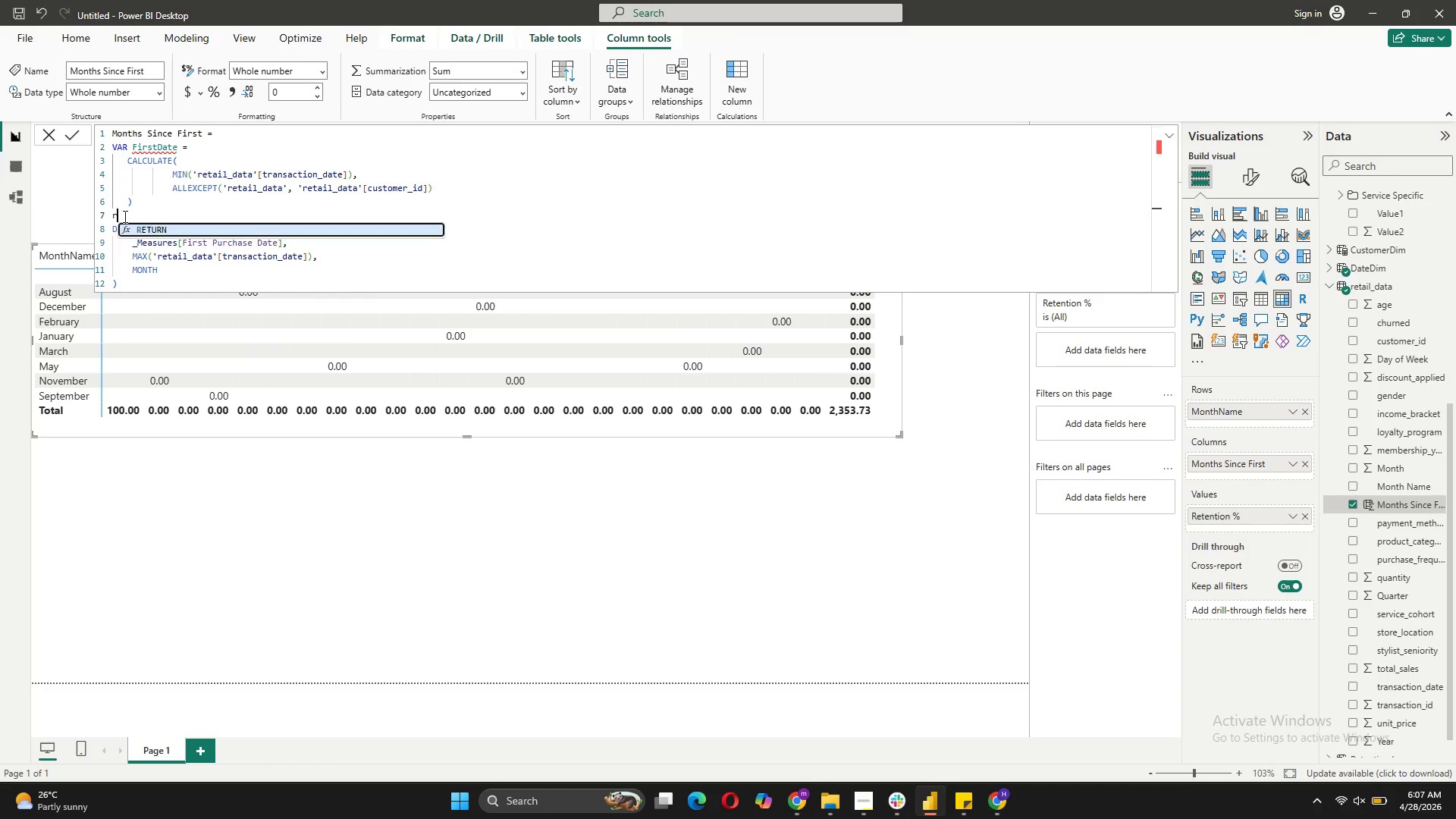 
key(R)
 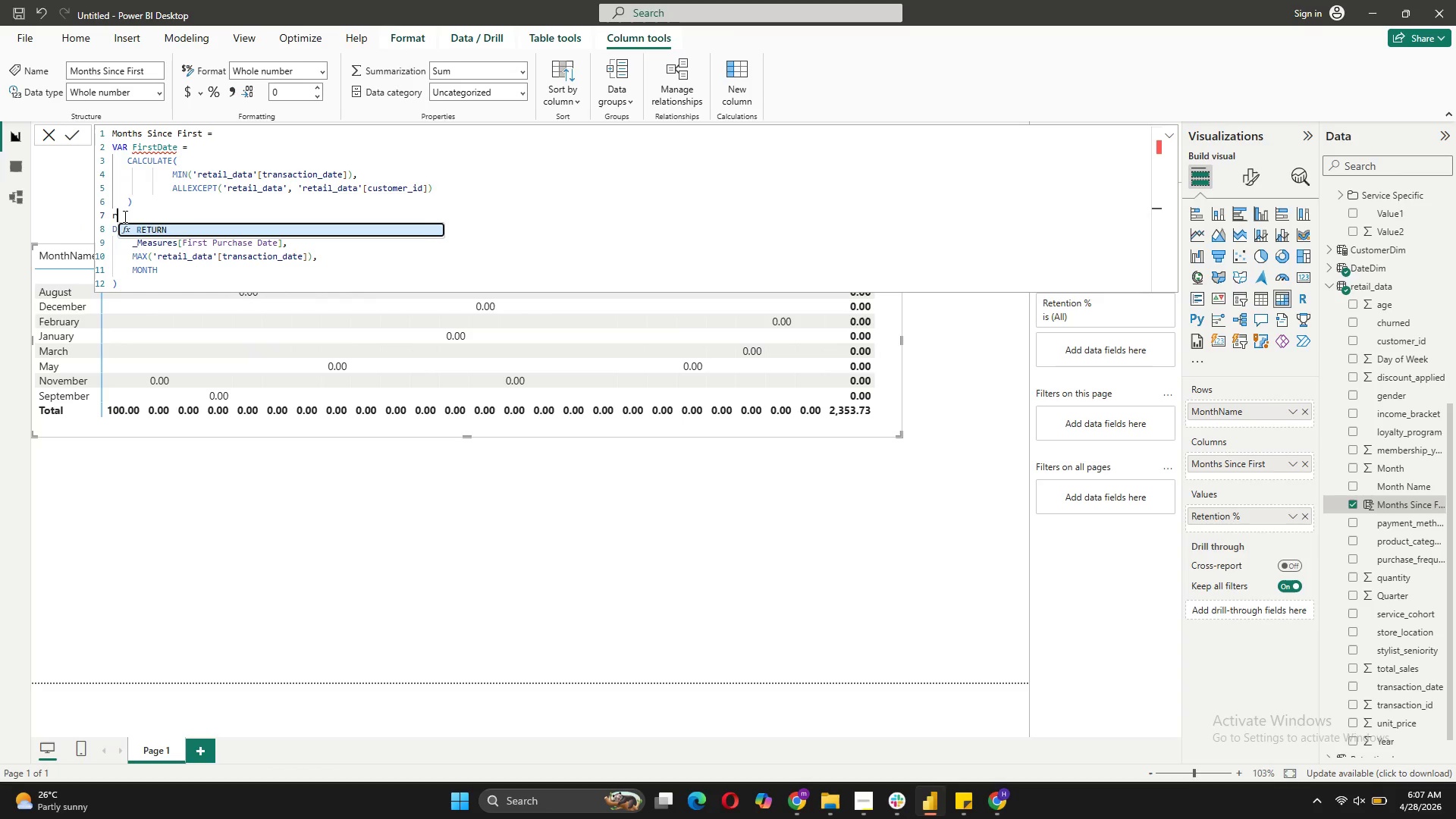 
key(CapsLock)
 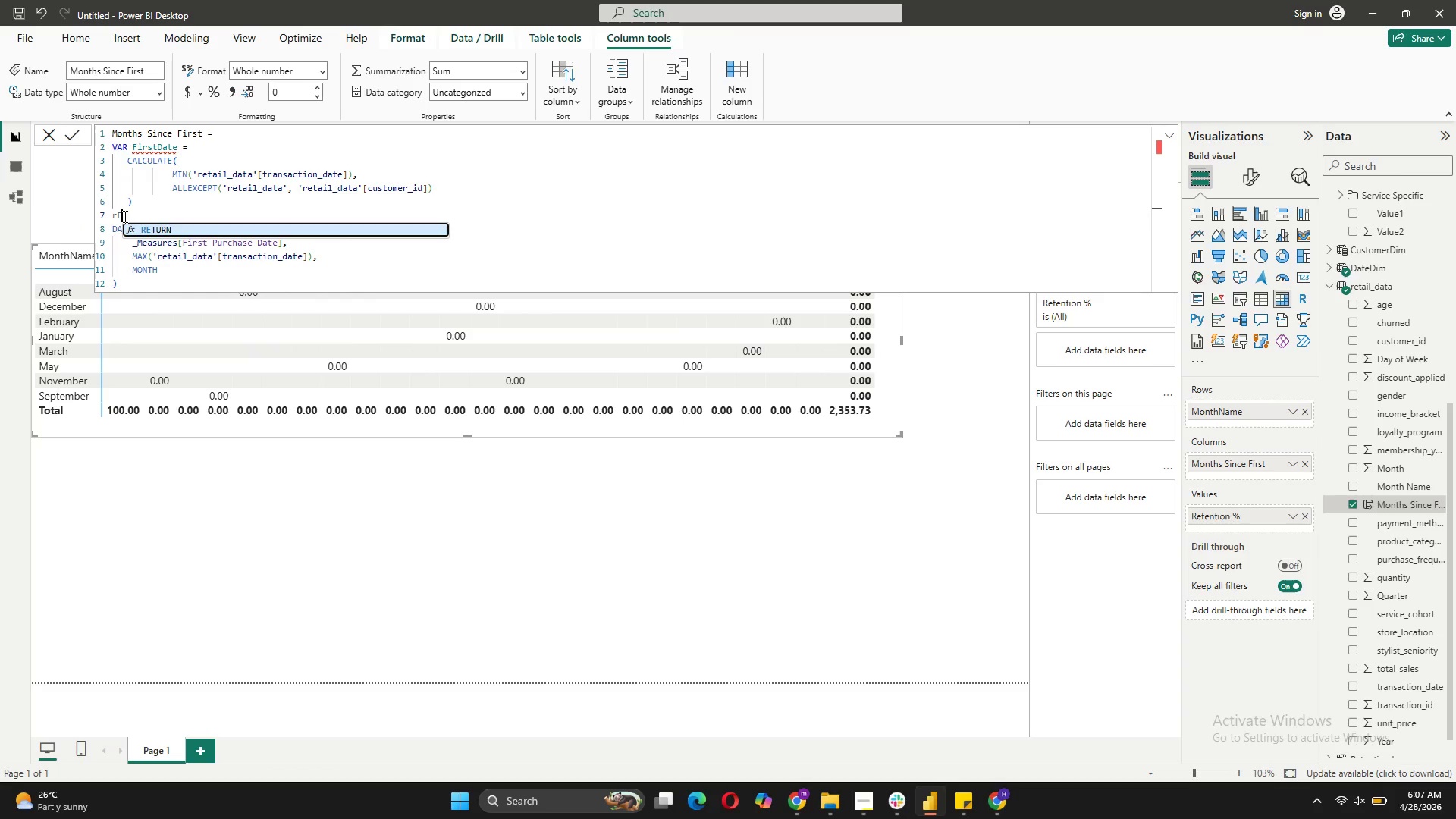 
key(E)
 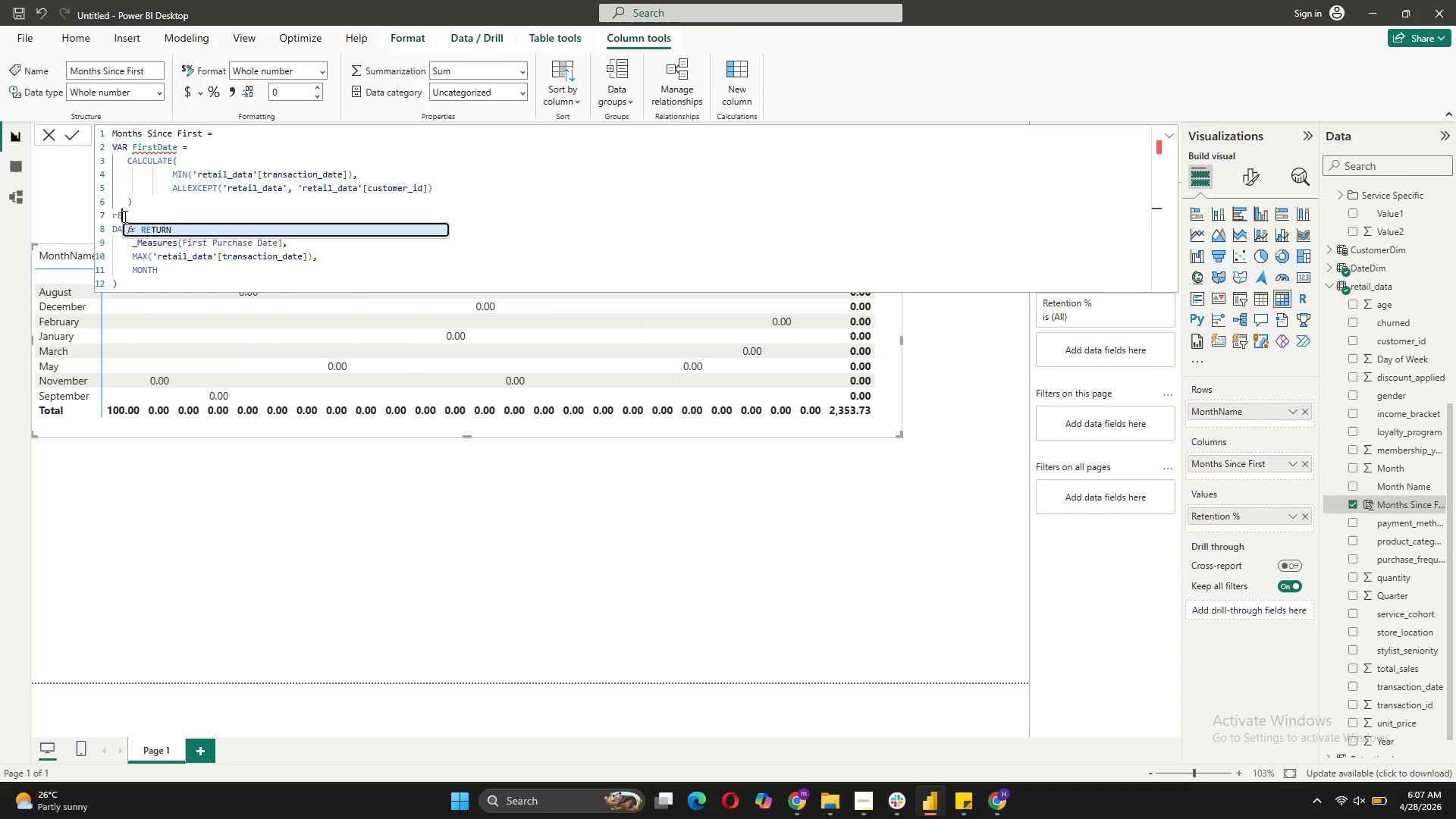 
key(Tab)
 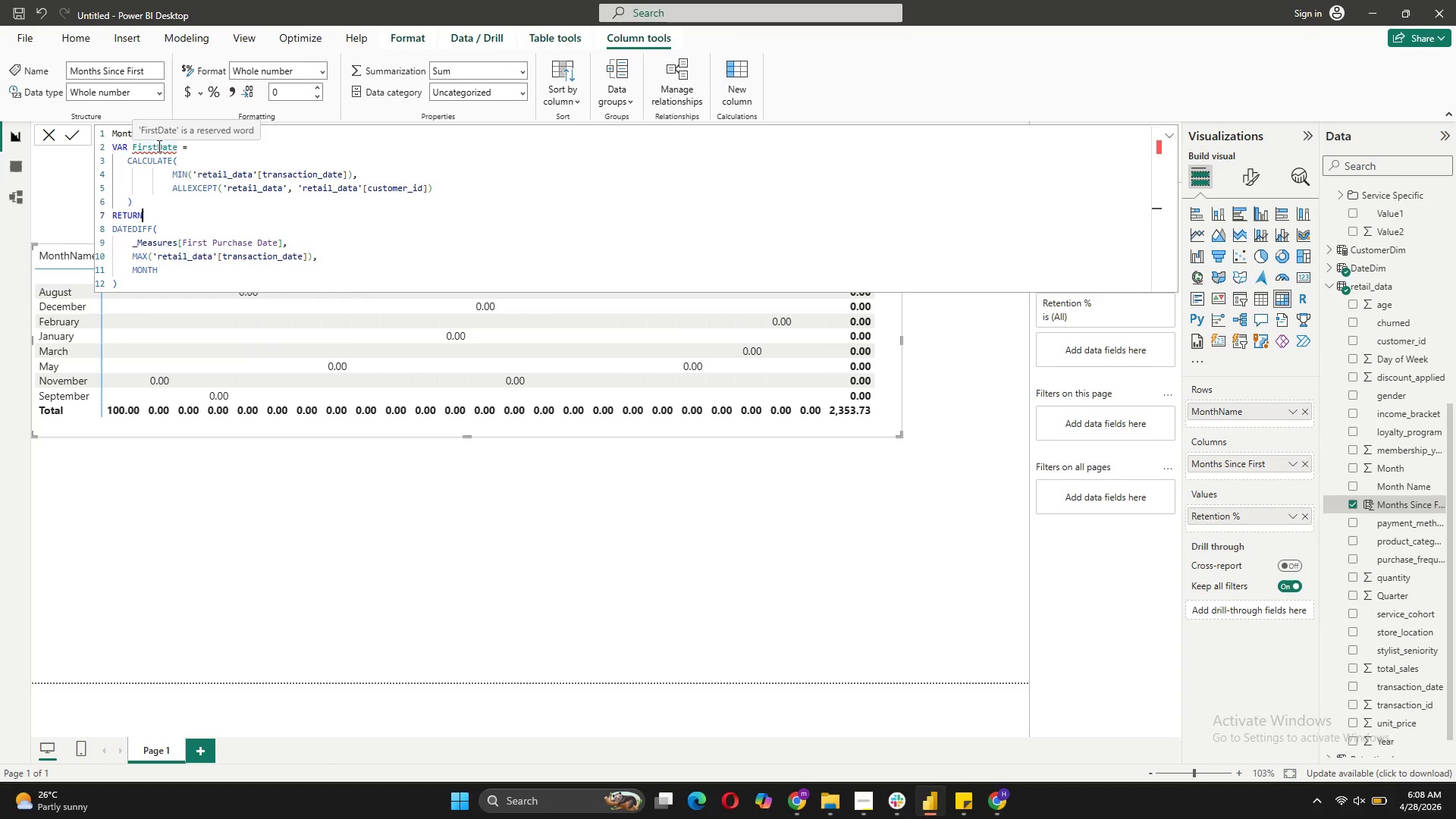 
wait(9.36)
 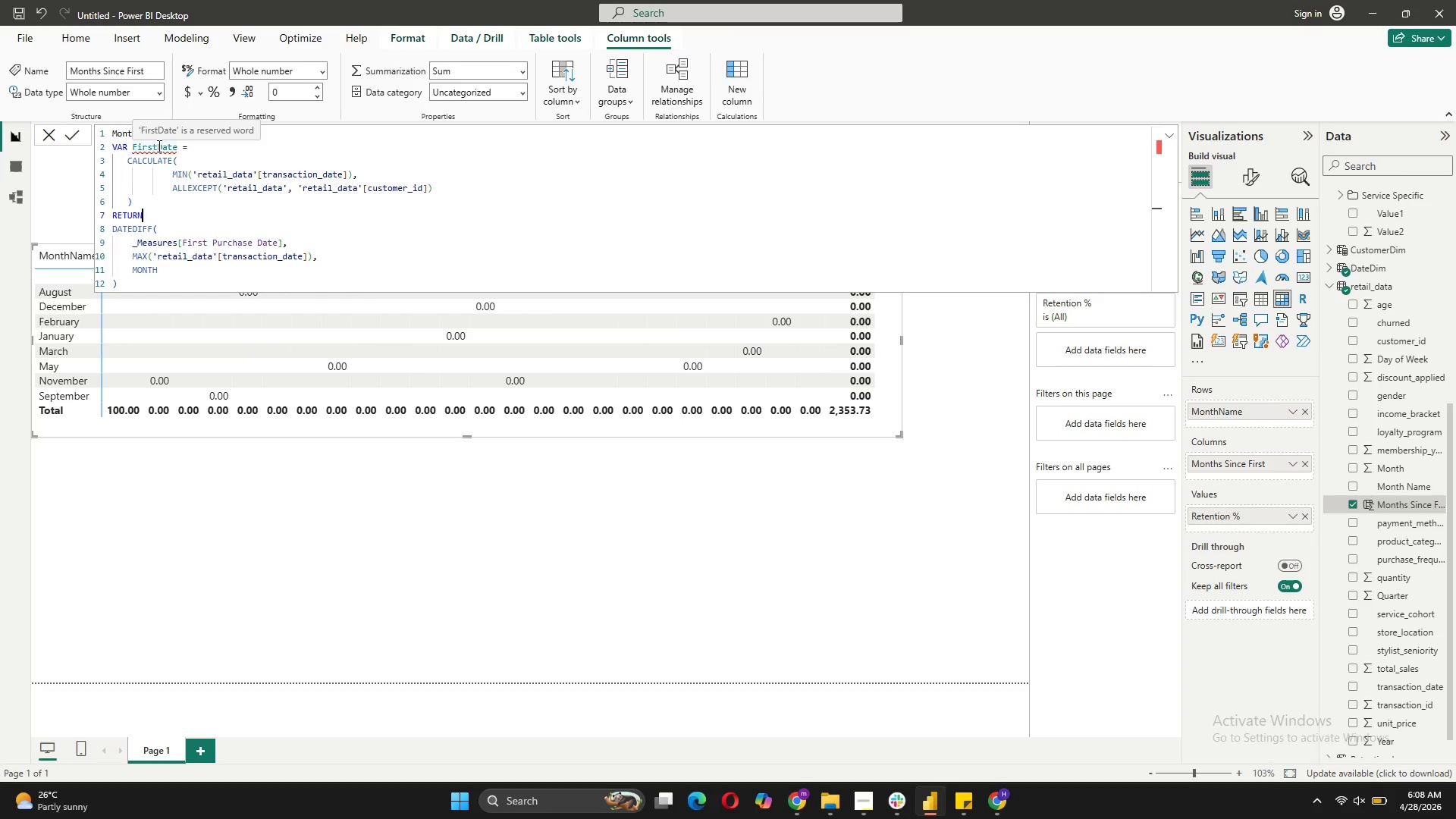 
key(Shift+Minus)
 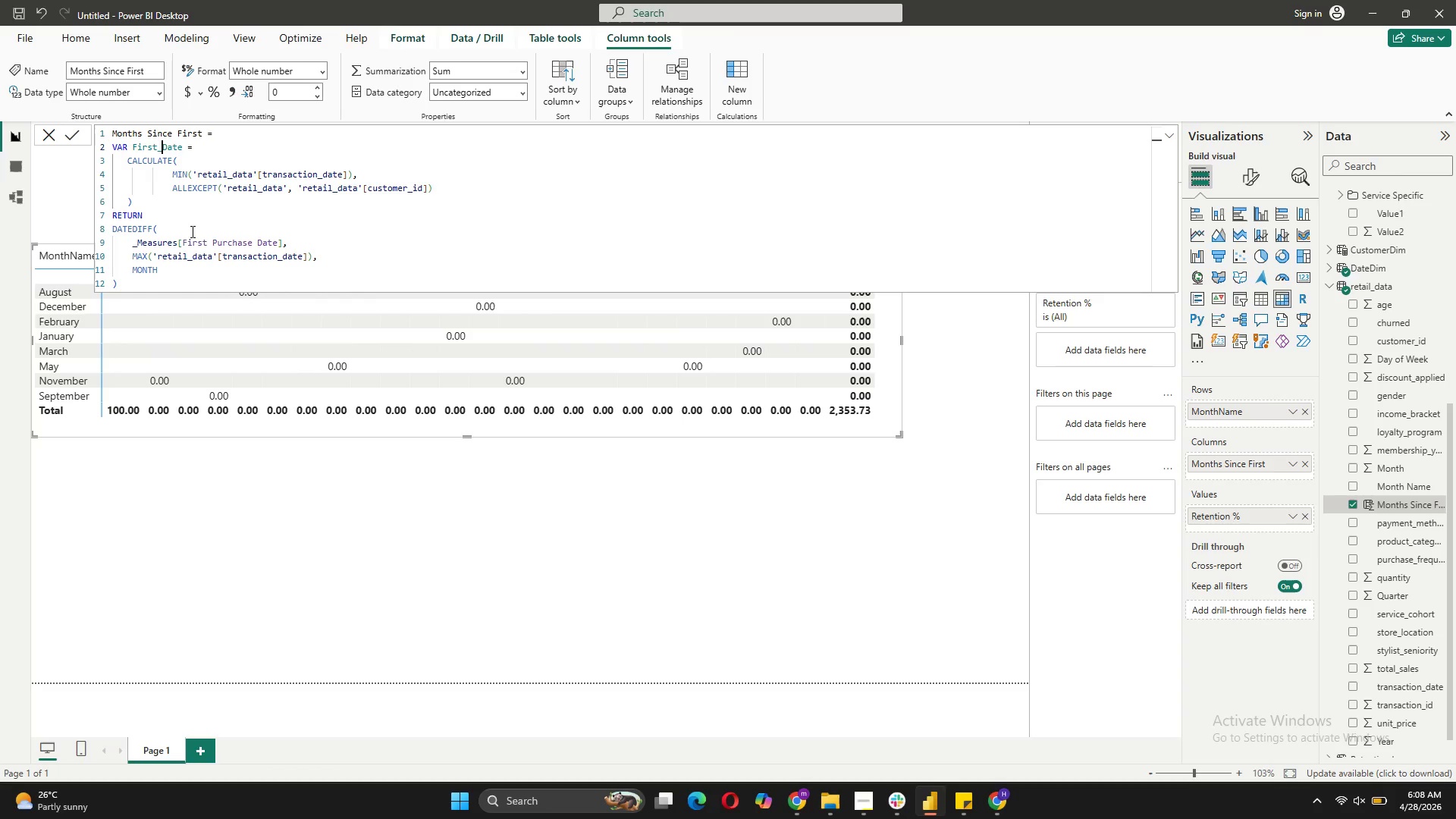 
left_click_drag(start_coordinate=[282, 241], to_coordinate=[133, 246])
 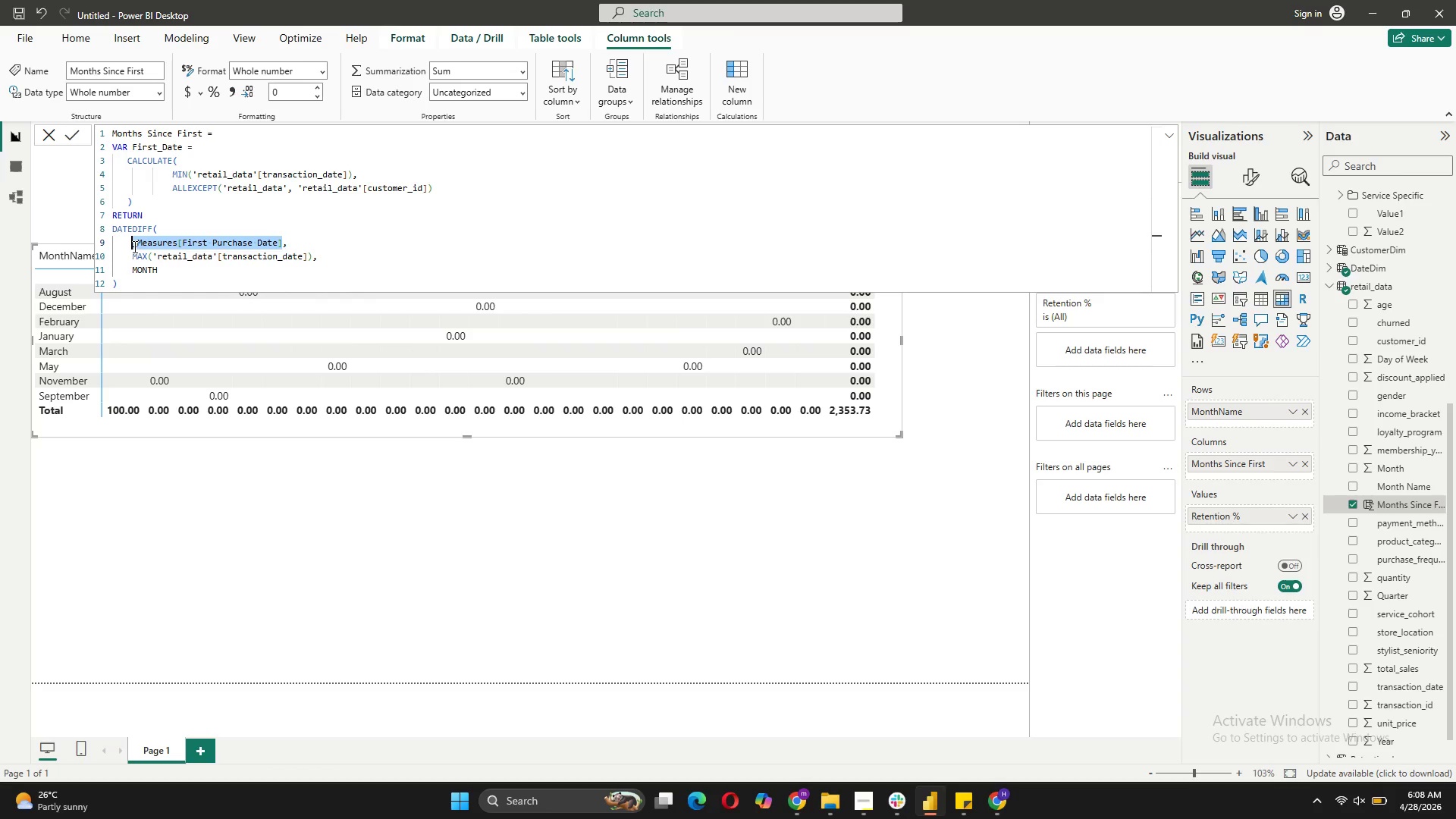 
type(Fir)
 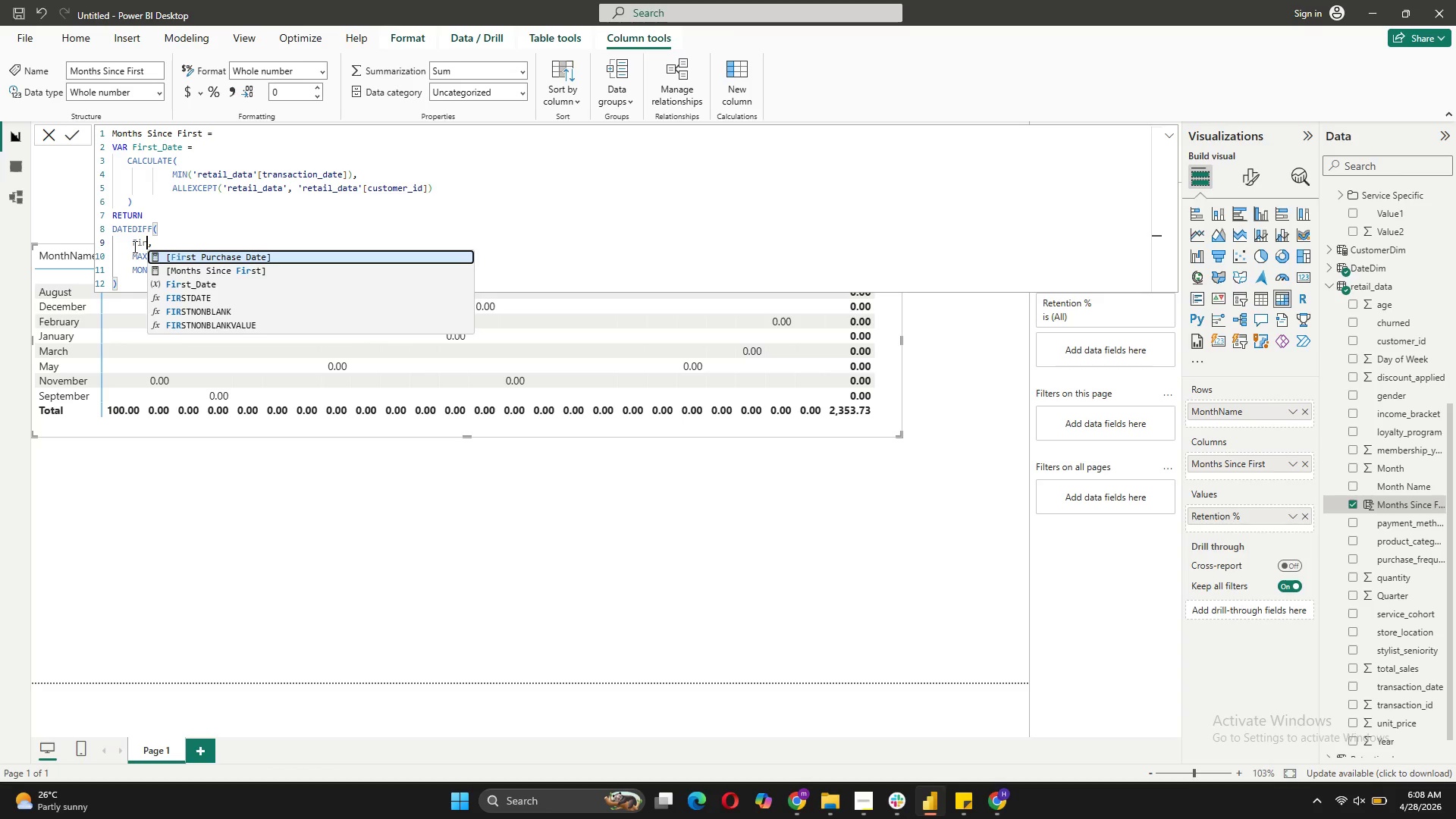 
key(ArrowDown)
 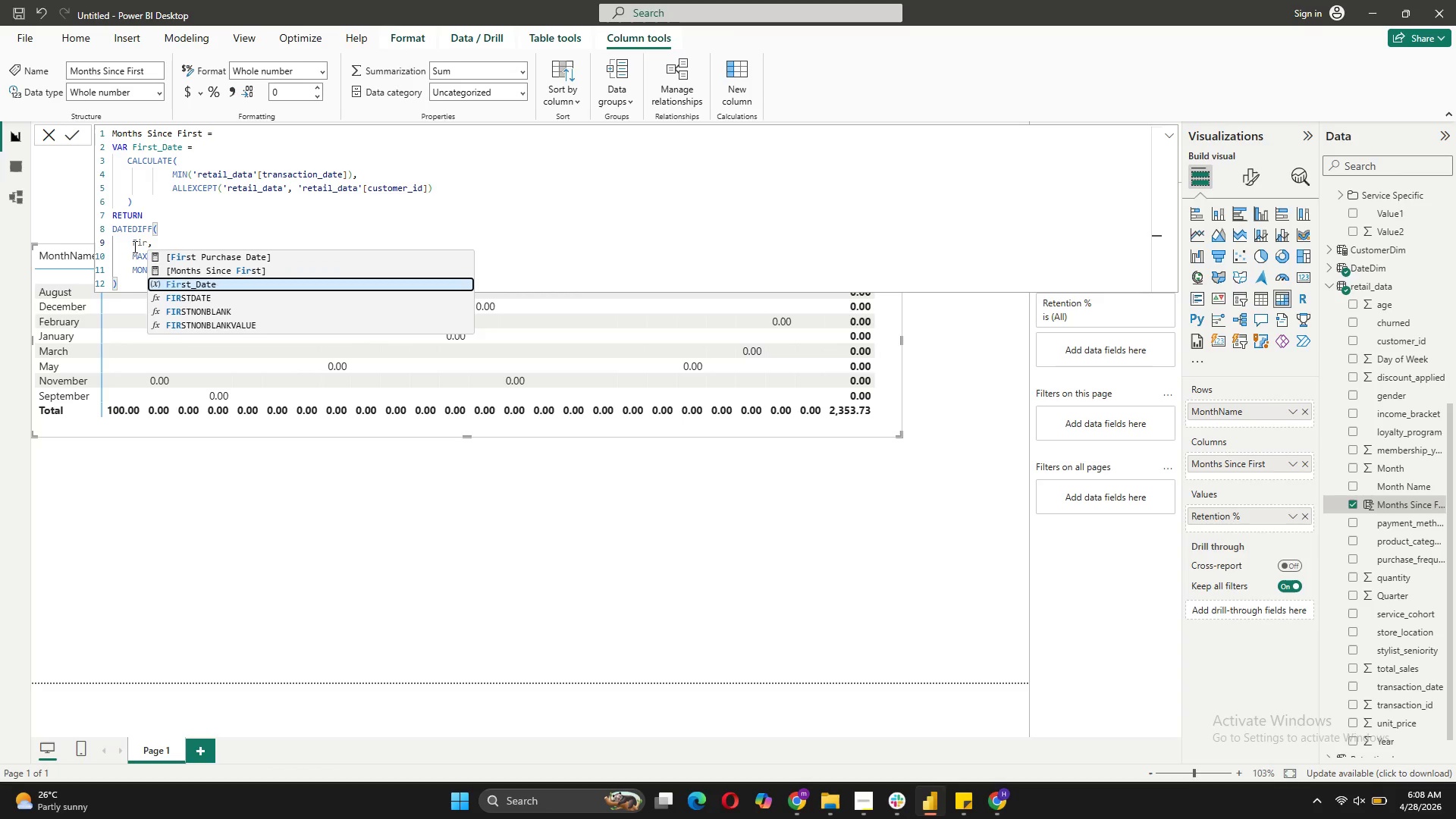 
key(ArrowDown)
 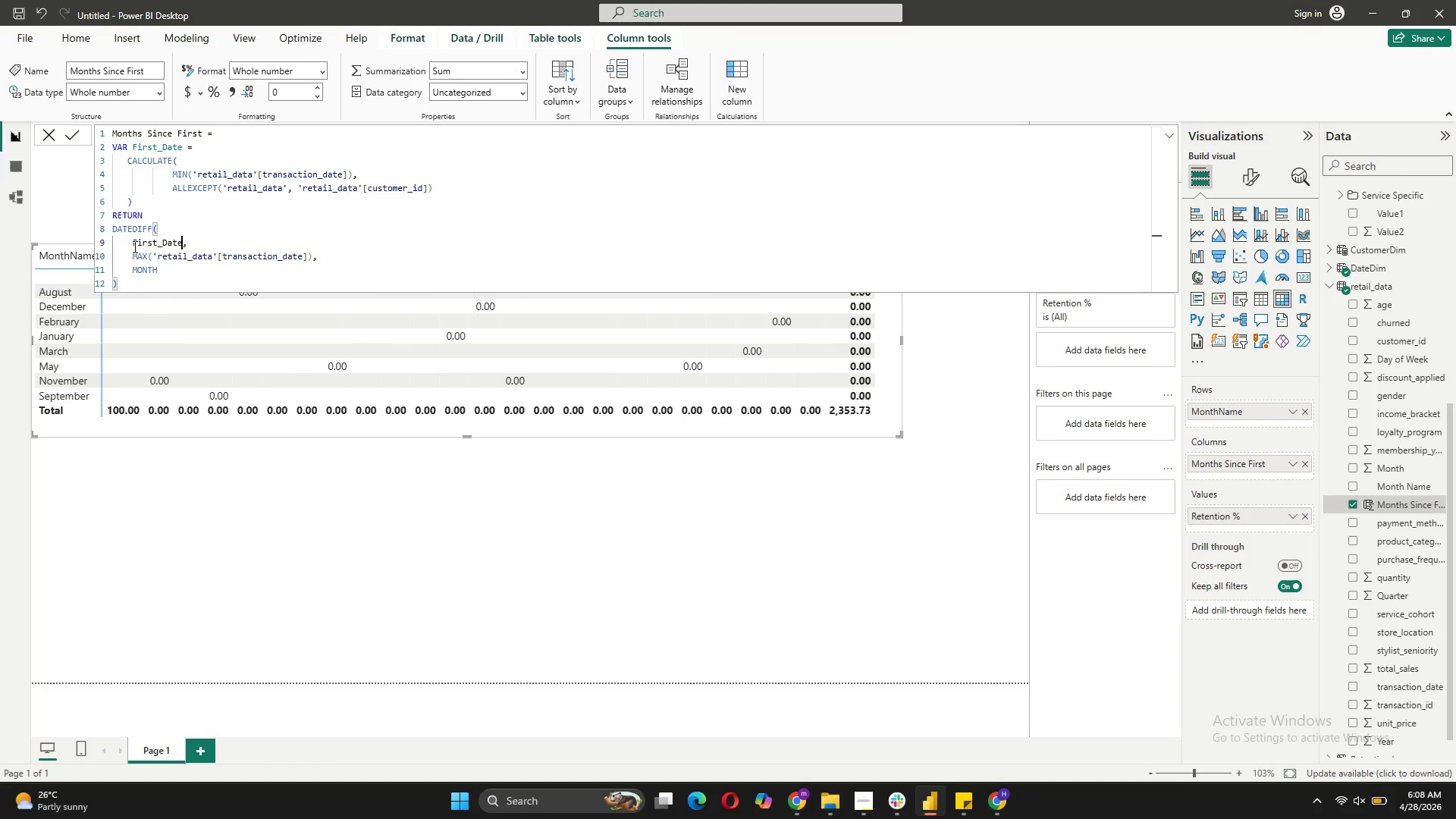 
key(Tab)
 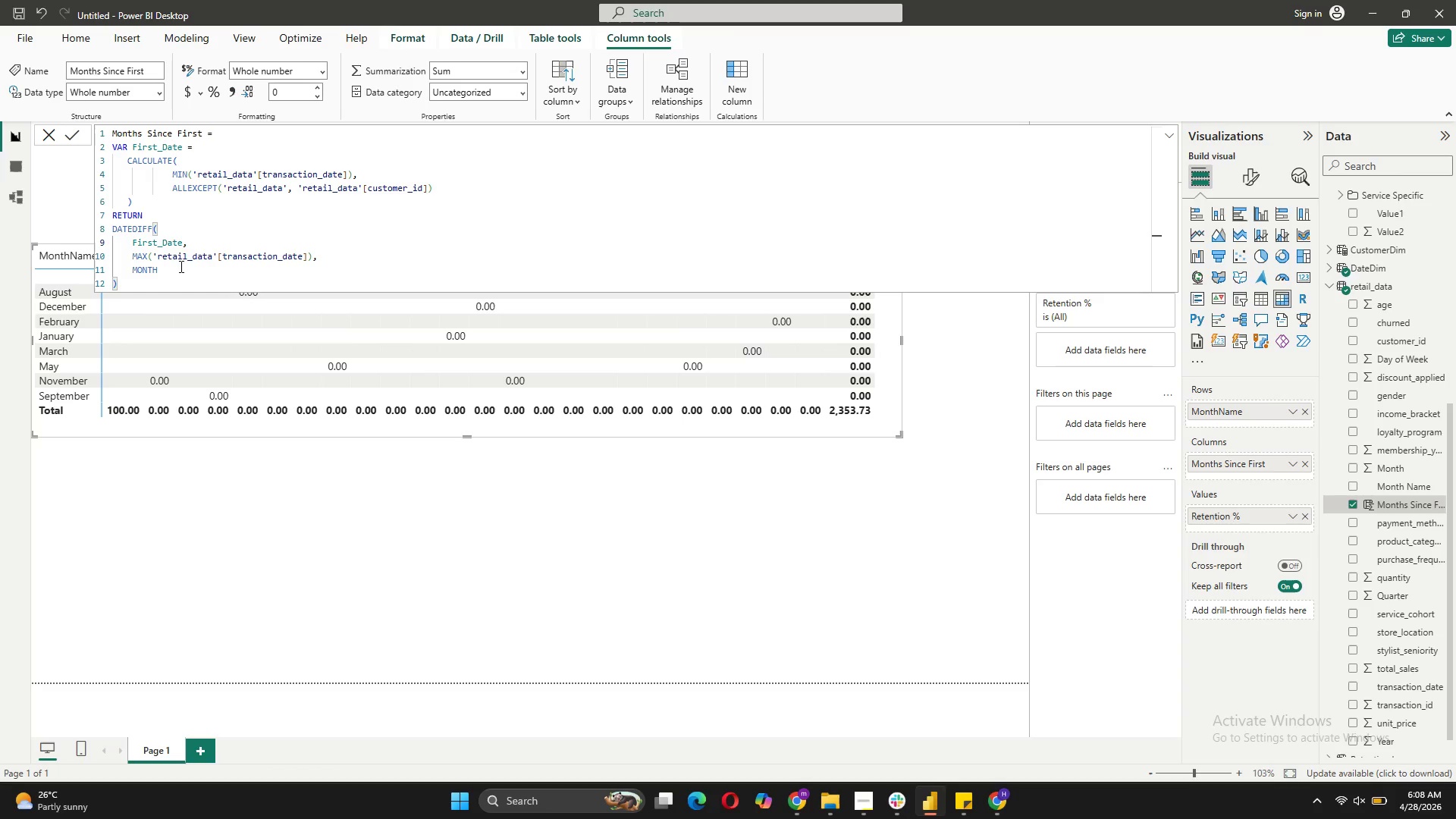 
wait(6.33)
 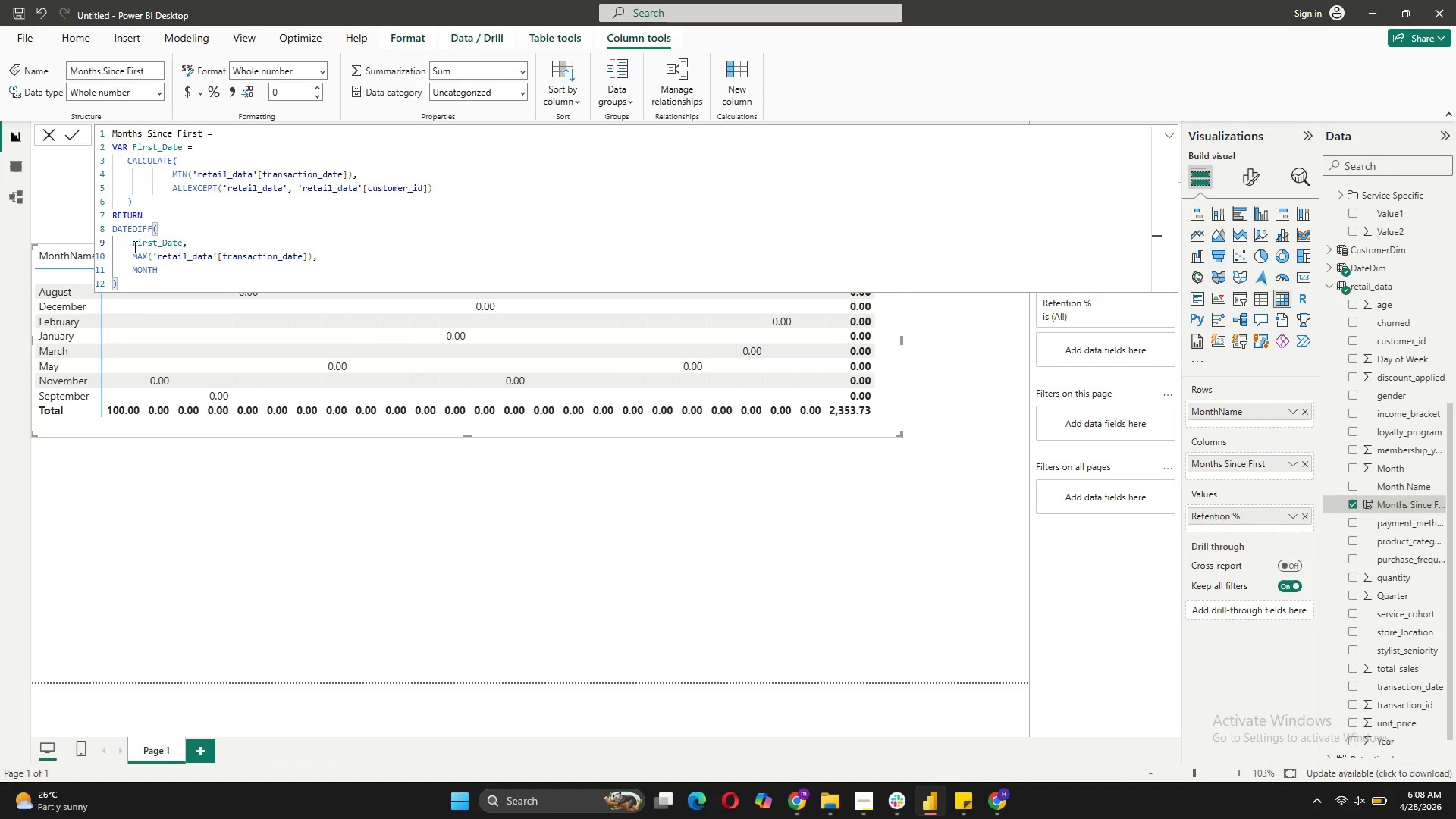 
left_click_drag(start_coordinate=[152, 256], to_coordinate=[133, 256])
 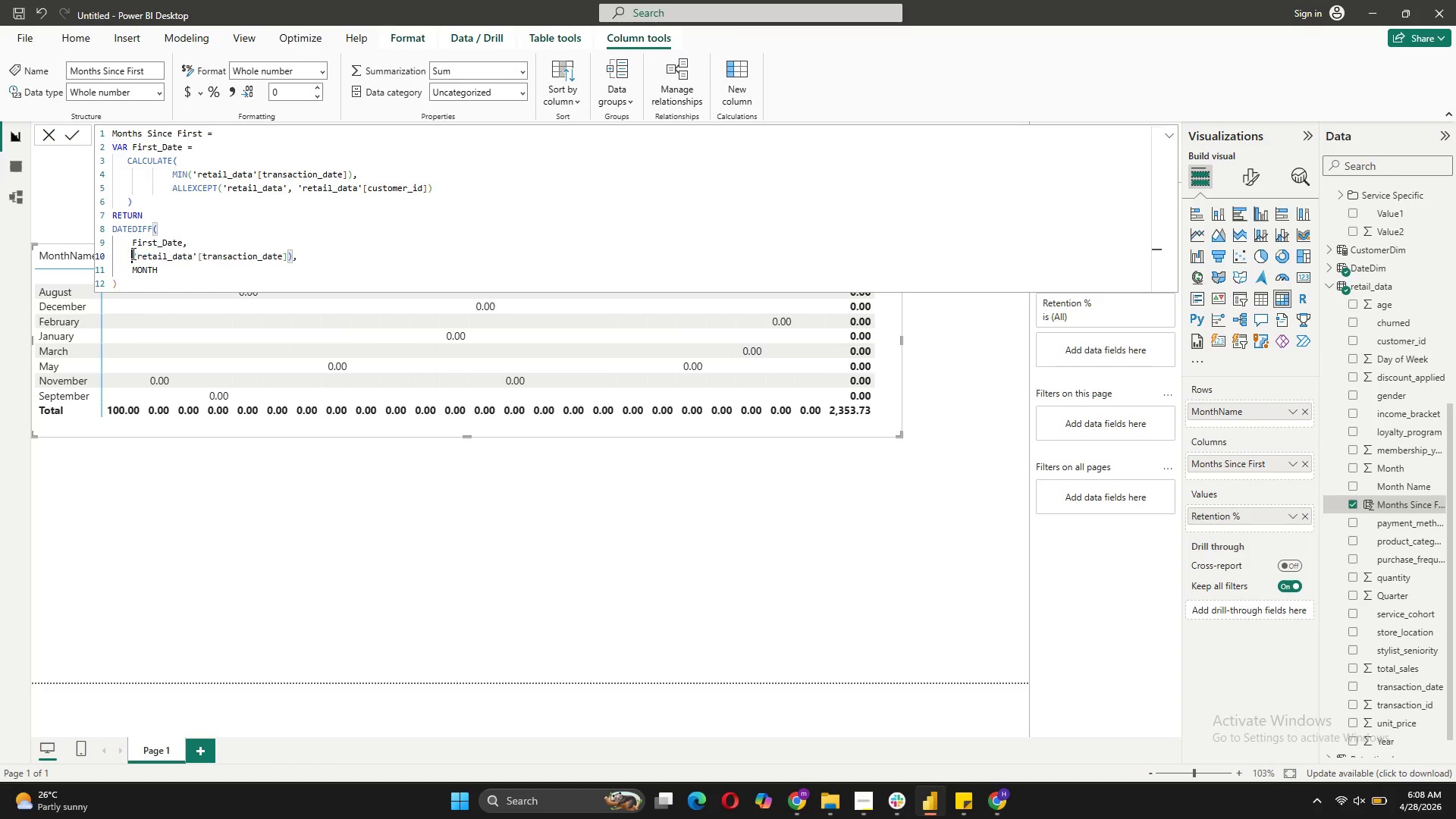 
key(Backspace)
 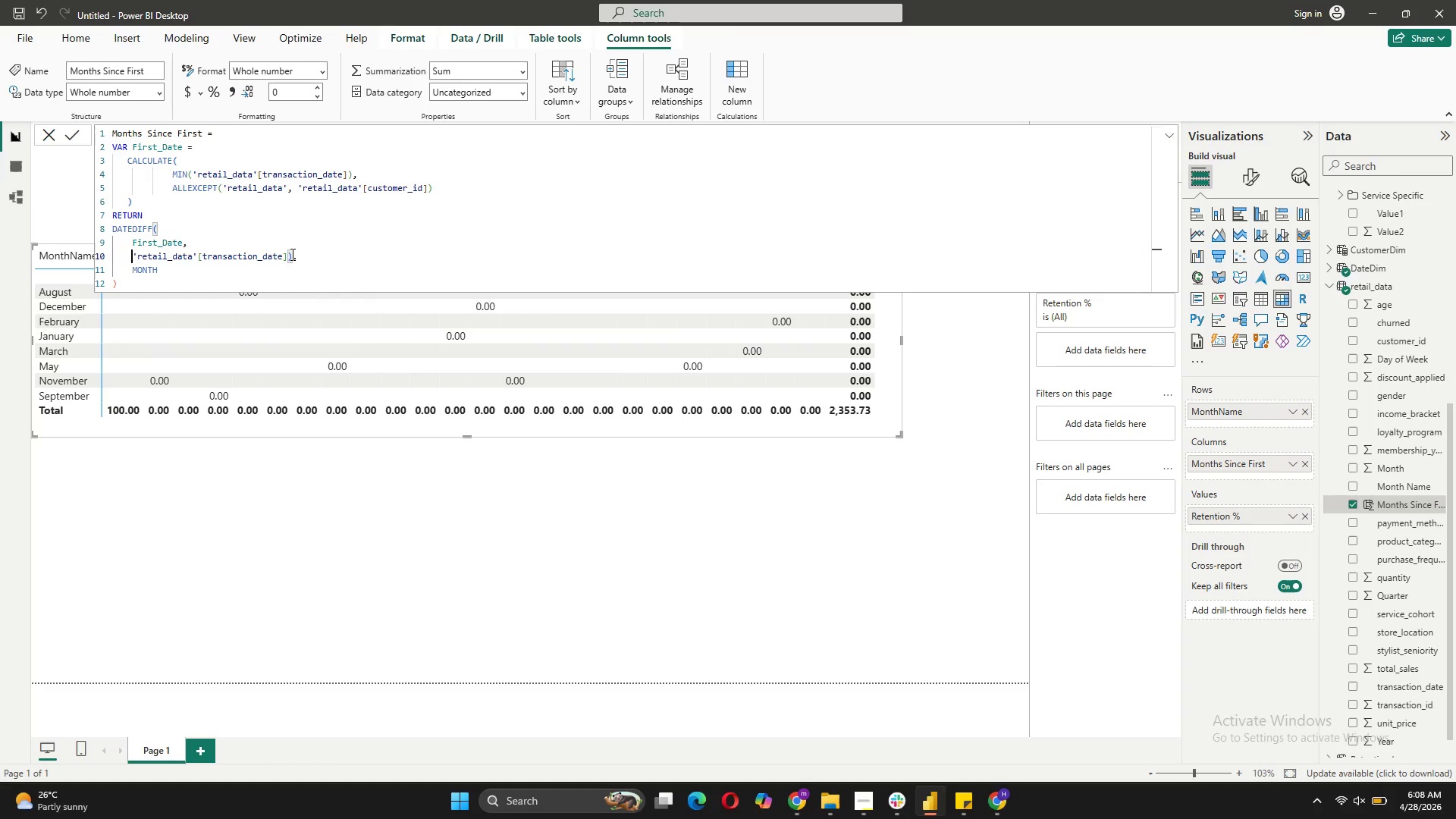 
left_click([290, 255])
 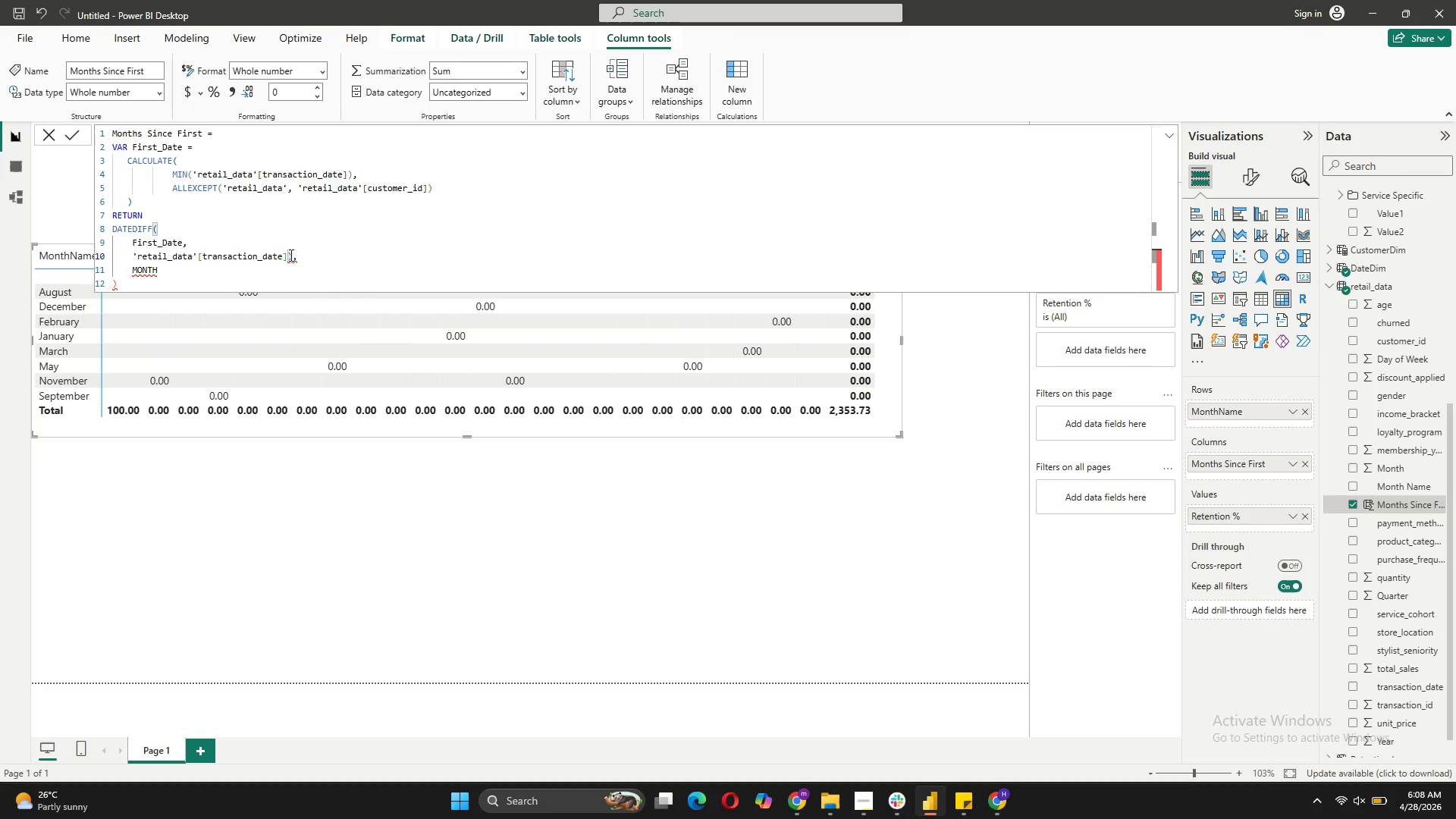 
left_click([290, 255])
 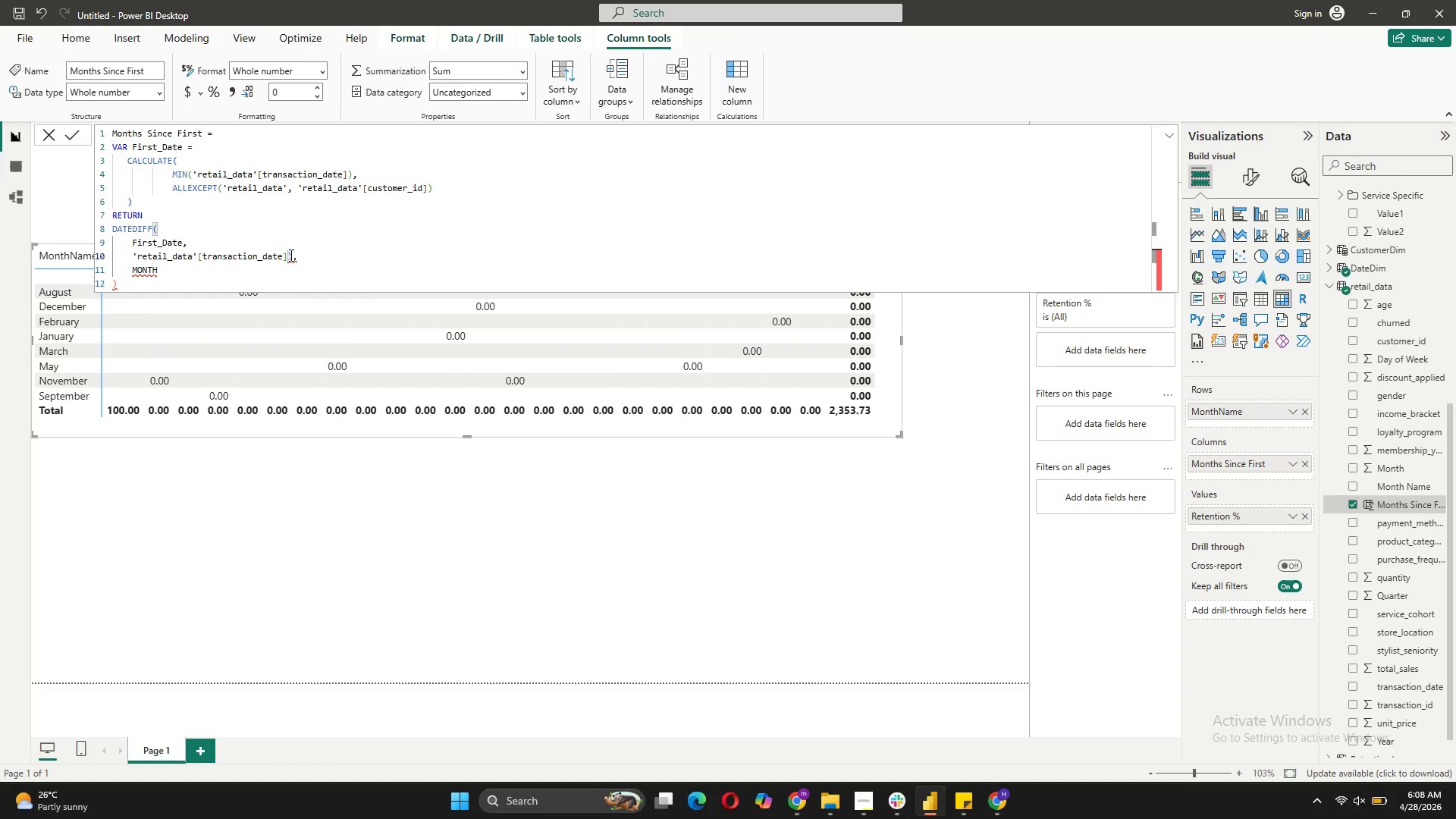 
key(ArrowRight)
 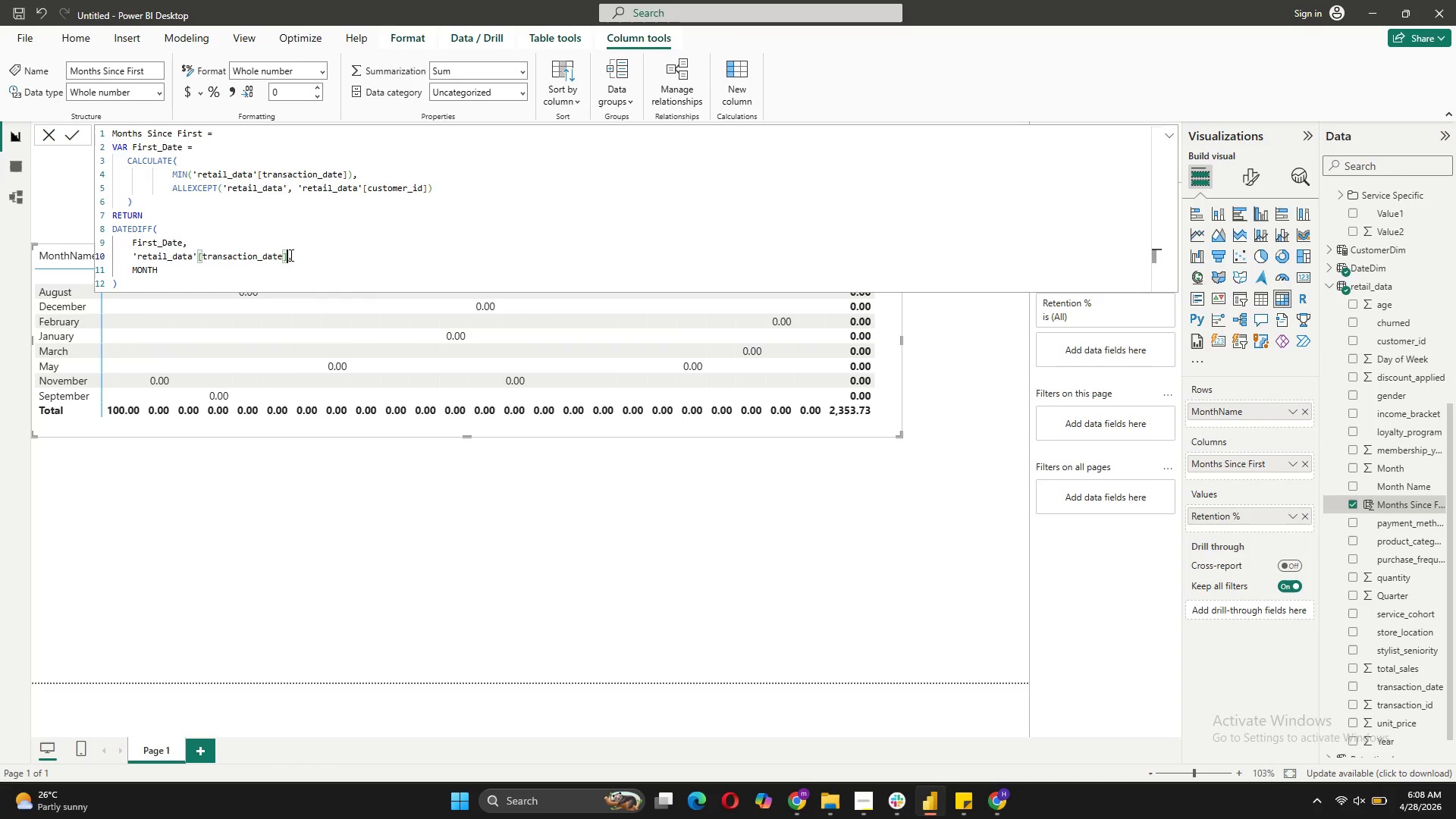 
key(Backspace)
 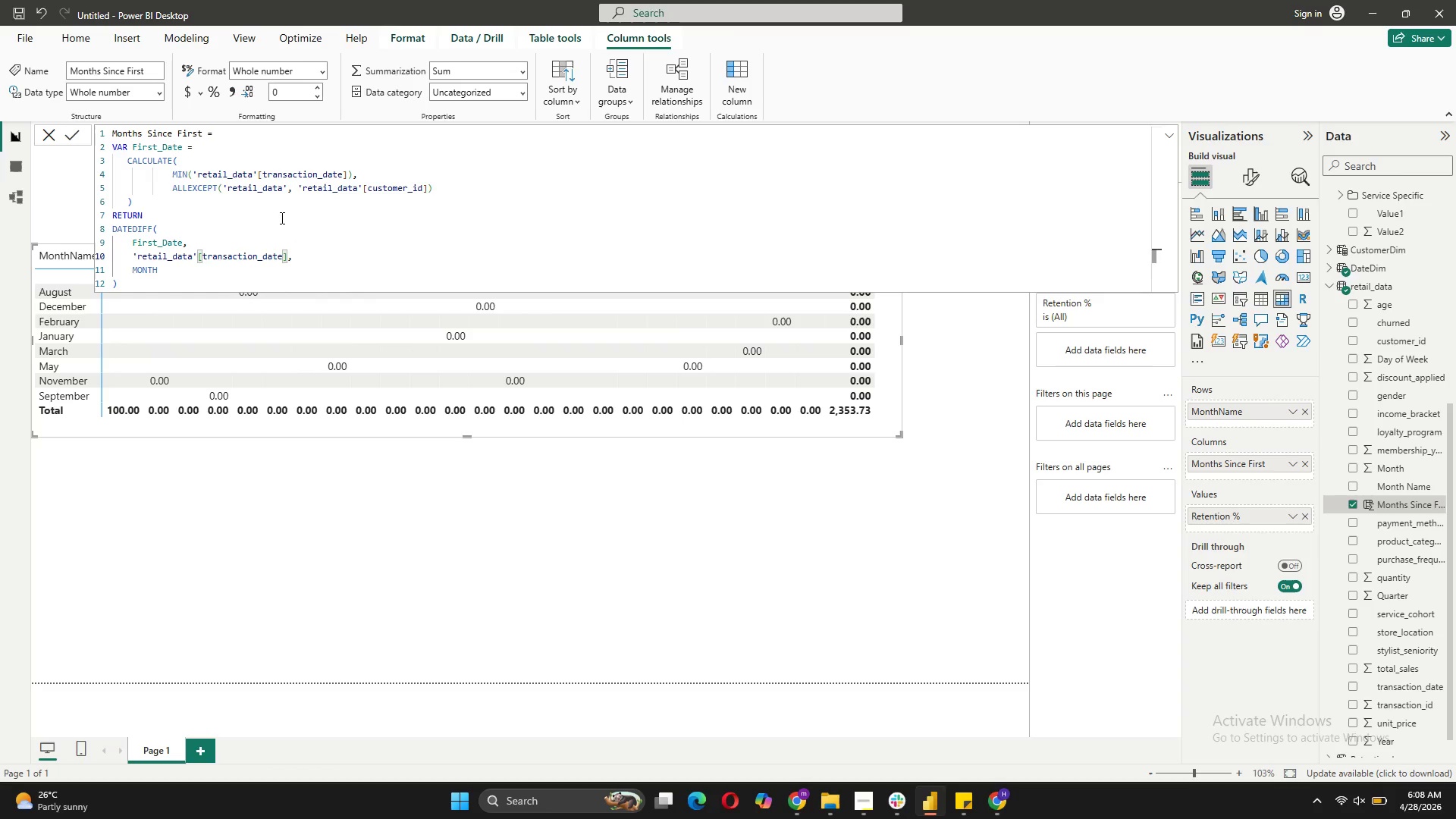 
left_click([77, 134])
 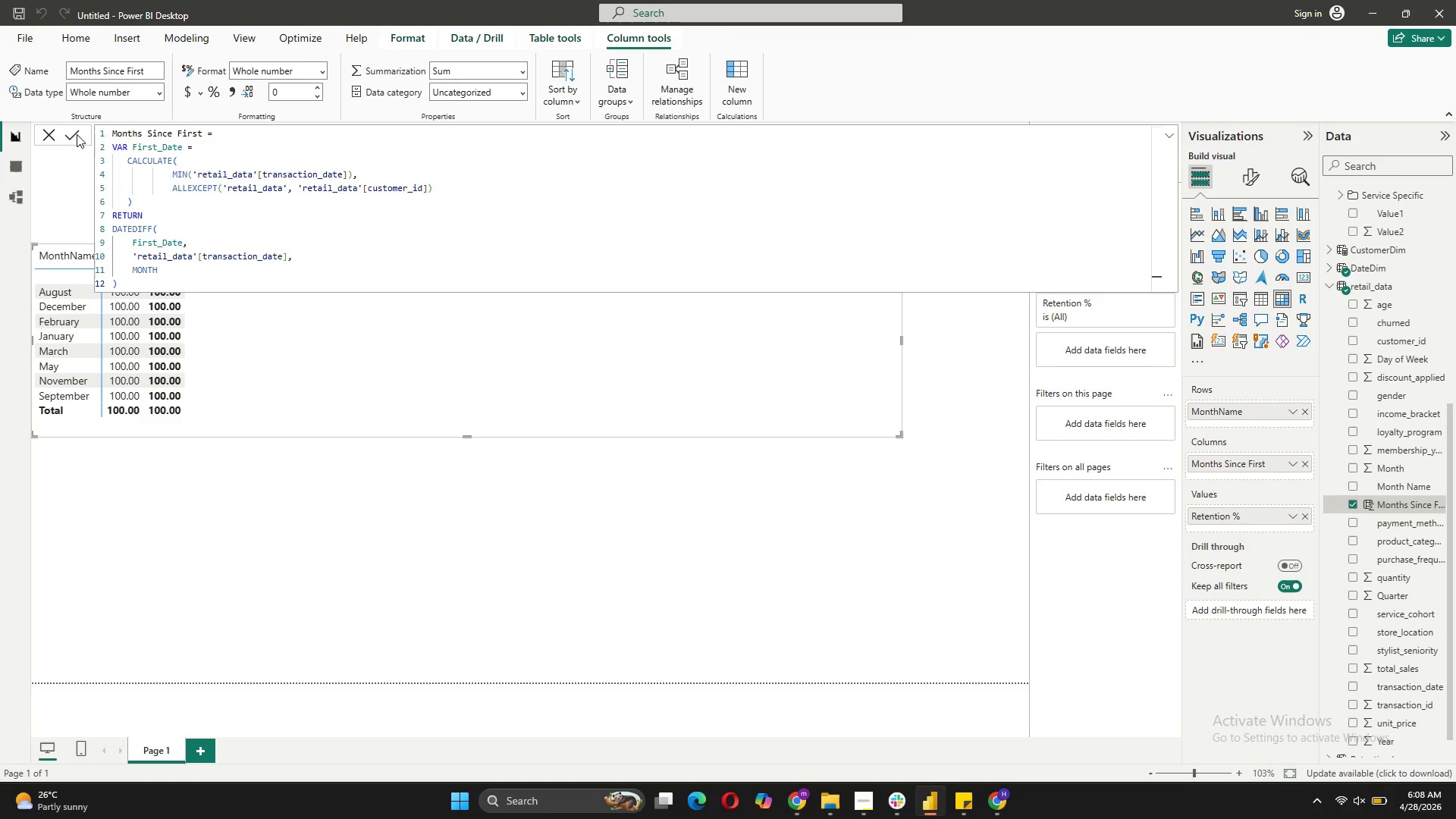 
wait(5.52)
 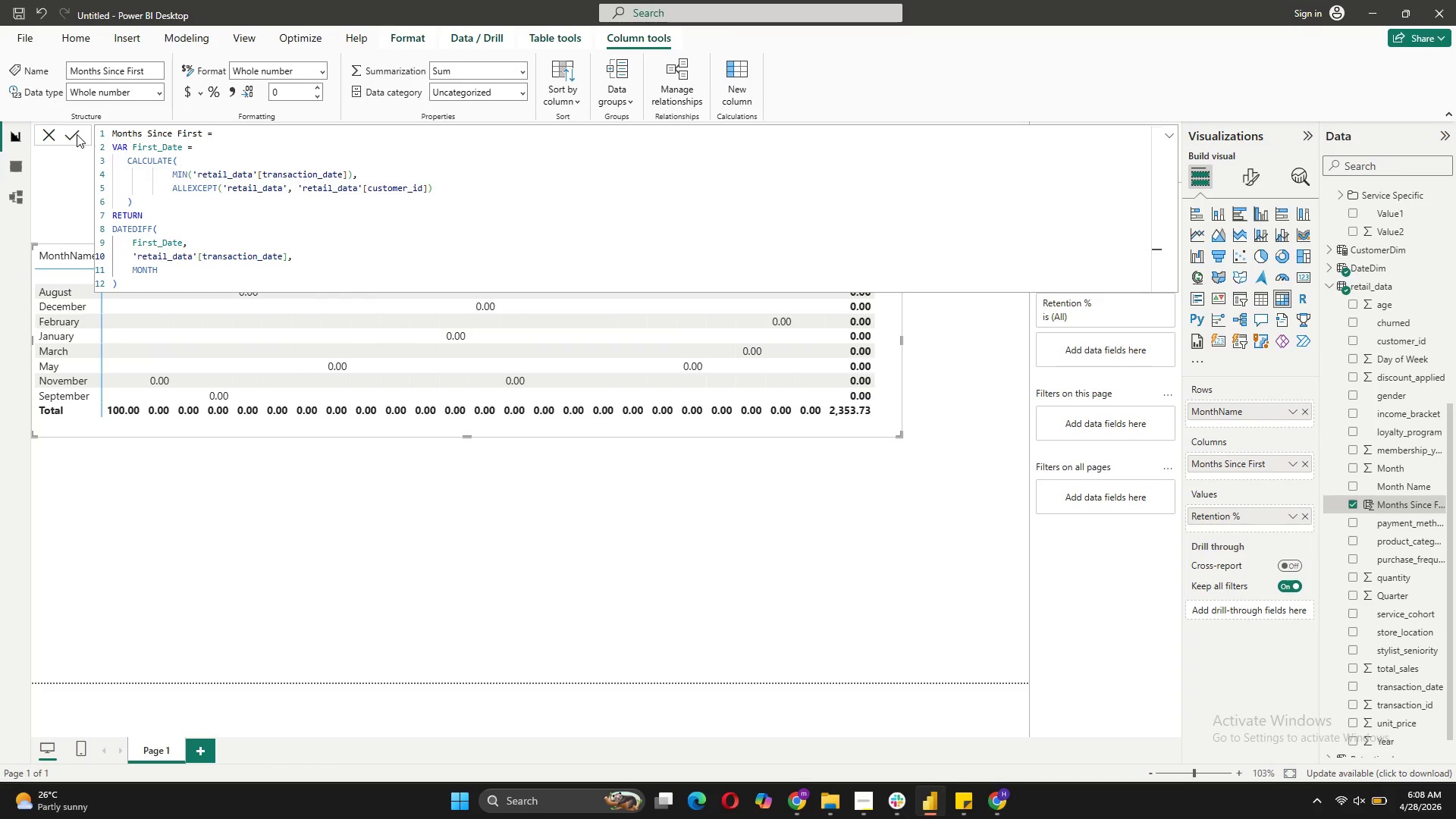 
left_click([174, 551])
 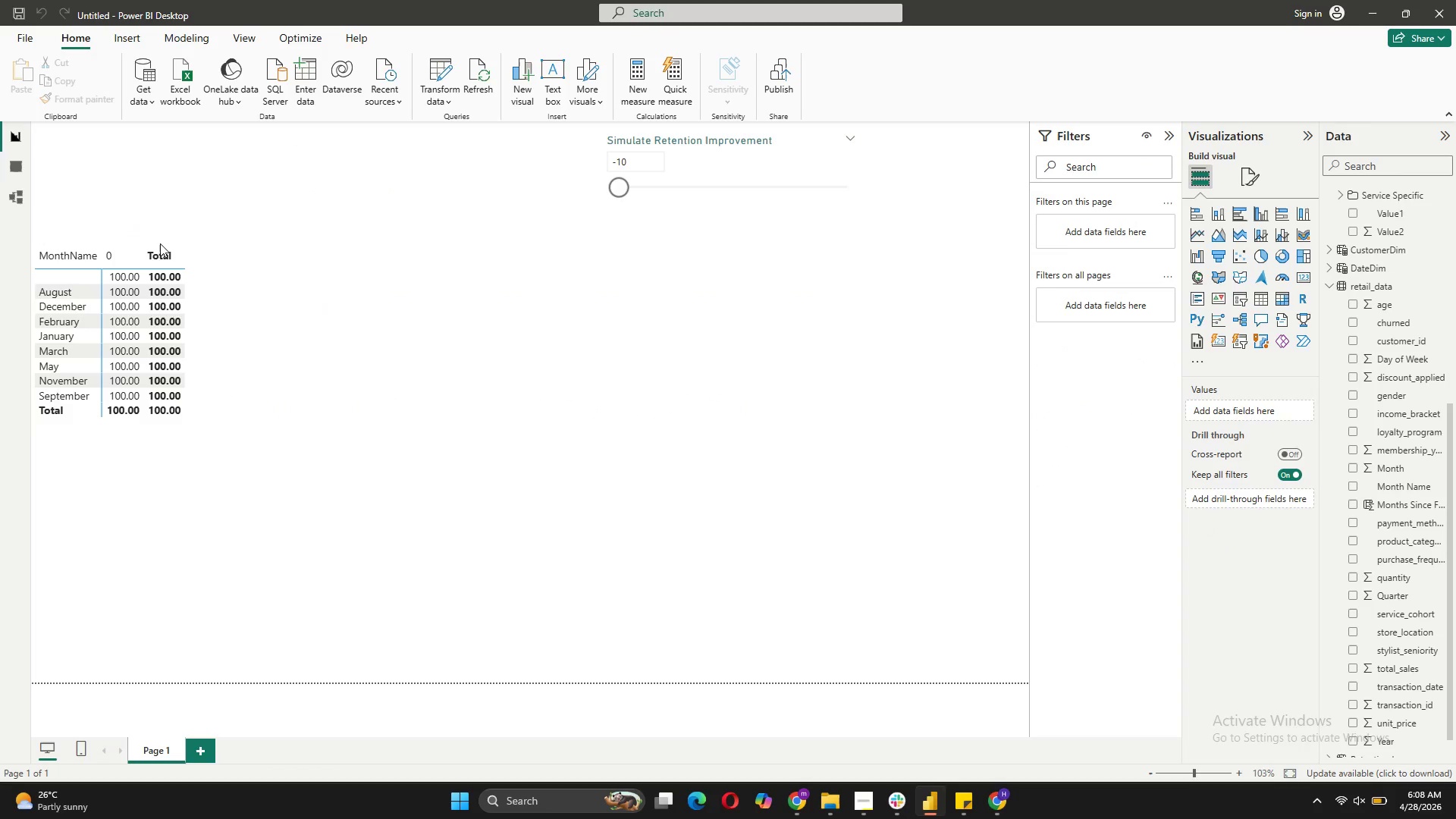 
left_click([157, 295])
 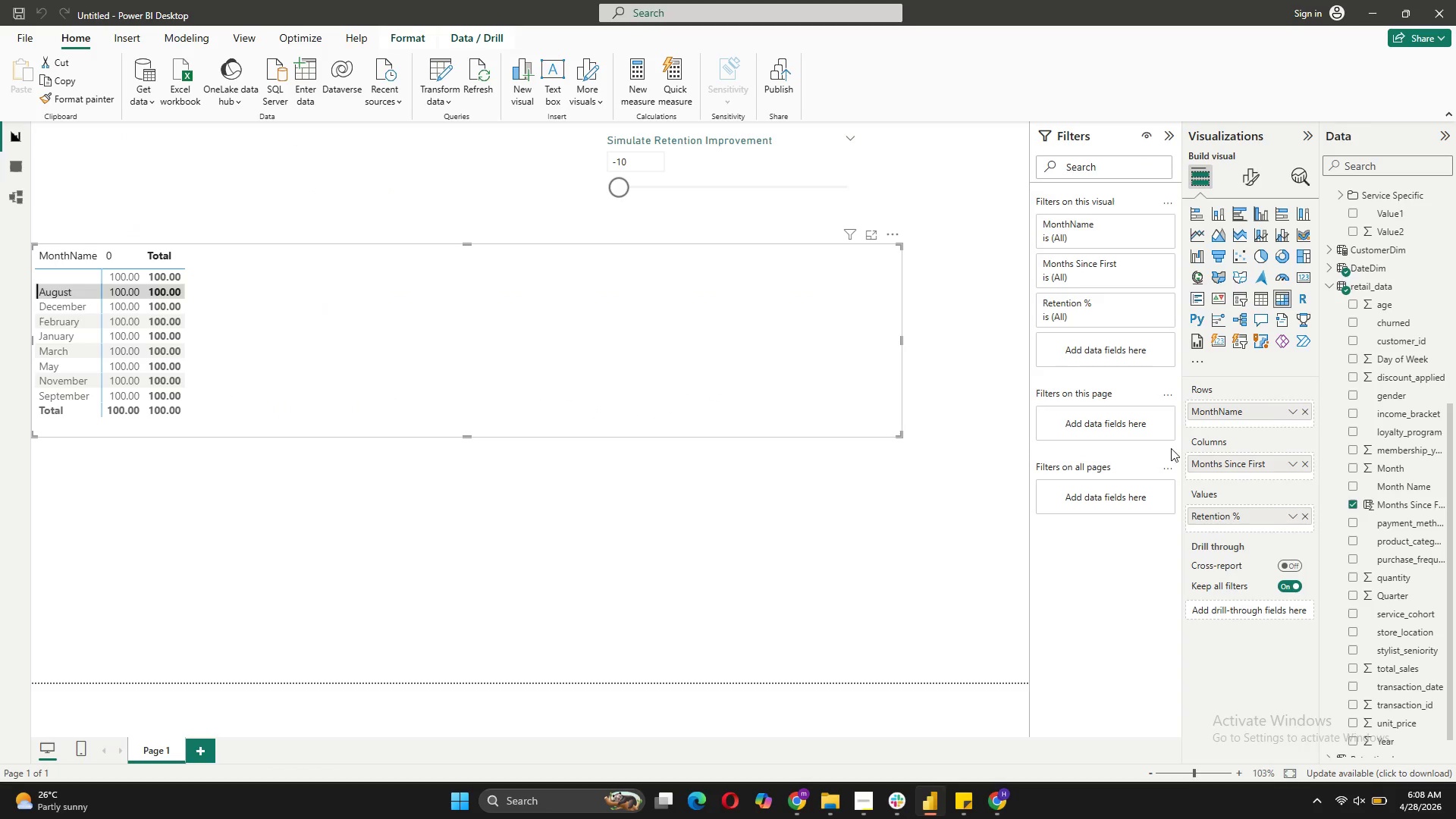 
mouse_move([1303, 467])
 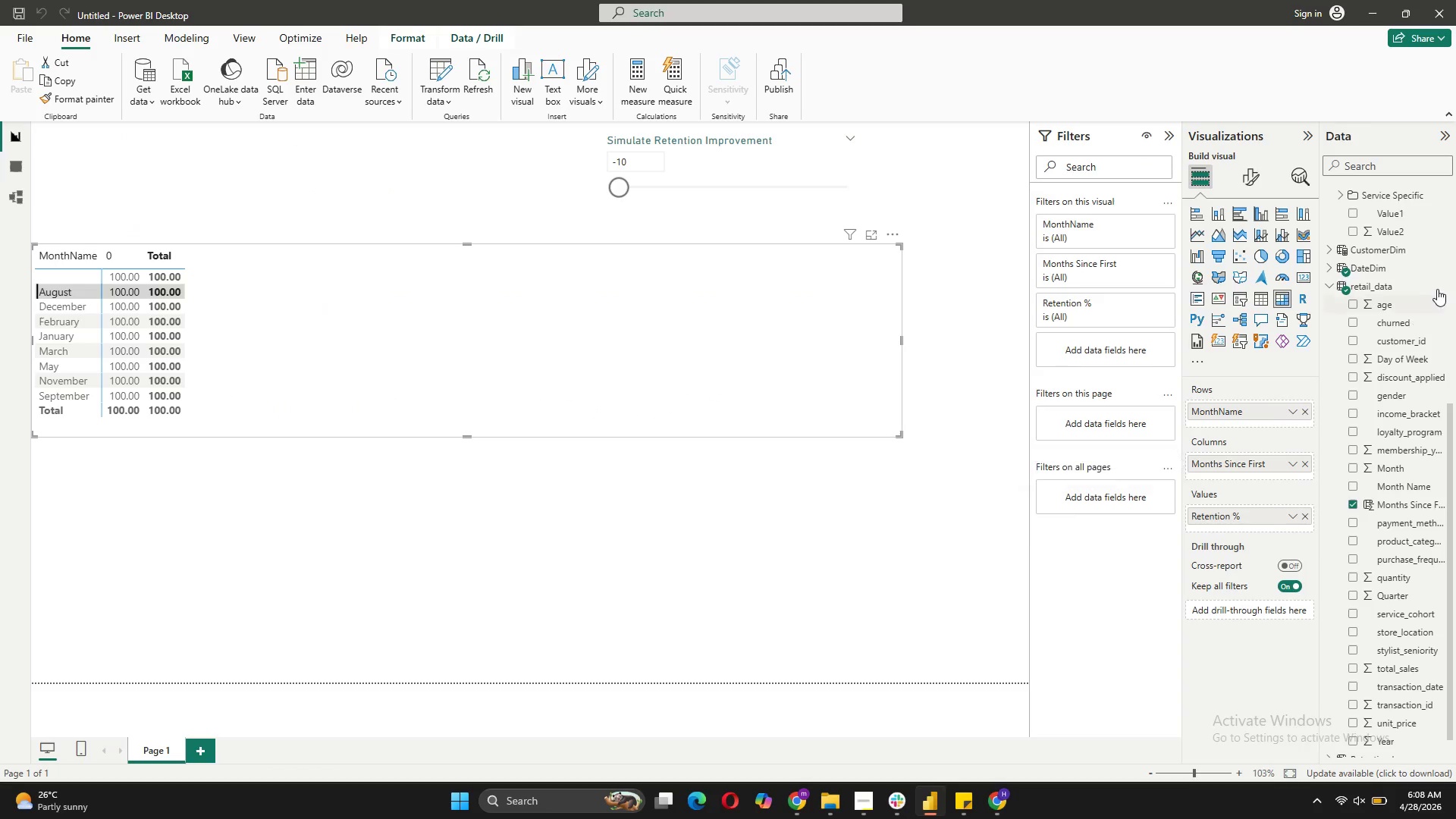 
scroll: coordinate [1420, 322], scroll_direction: up, amount: 8.0
 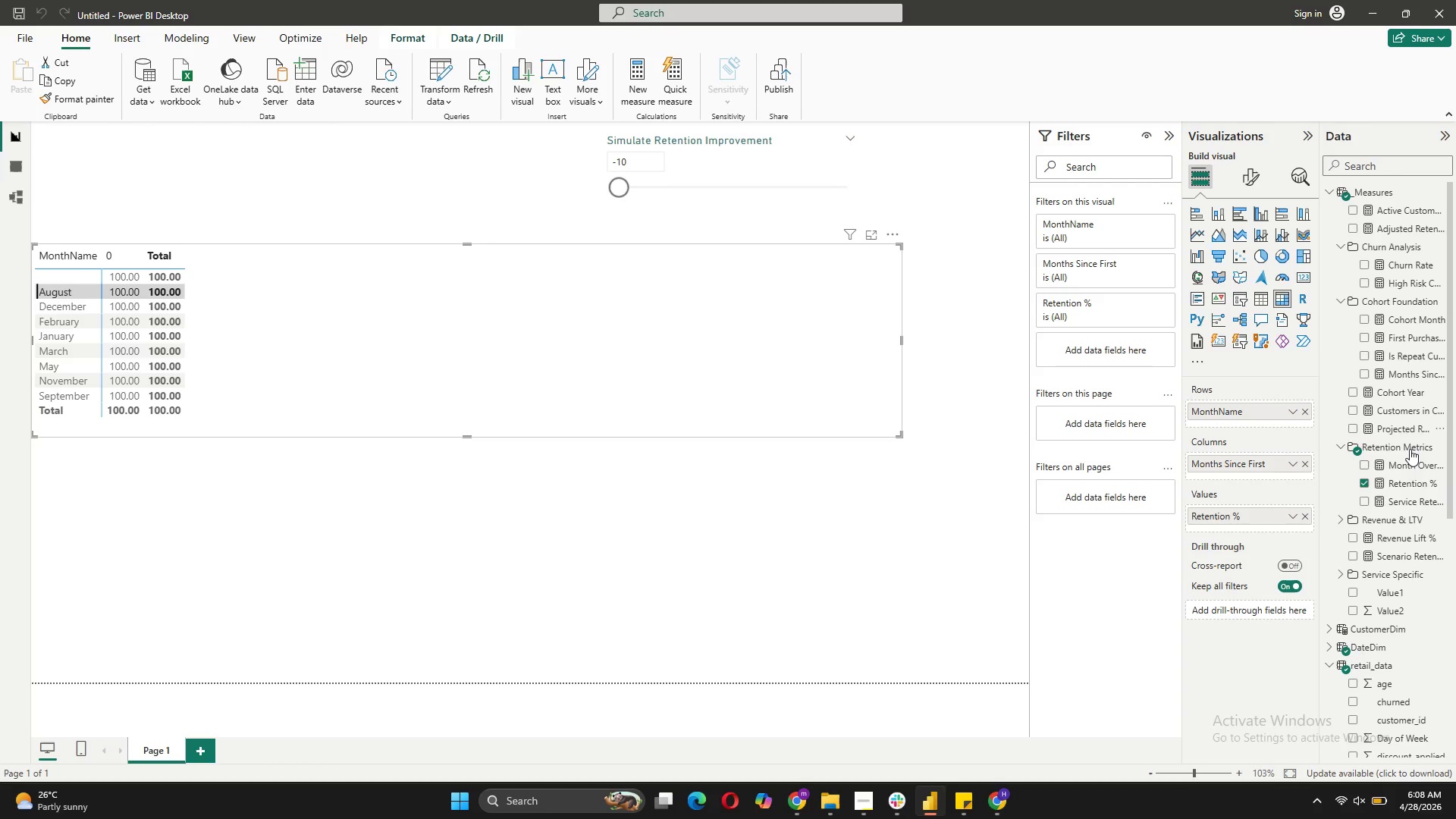 
scroll: coordinate [1413, 598], scroll_direction: down, amount: 4.0
 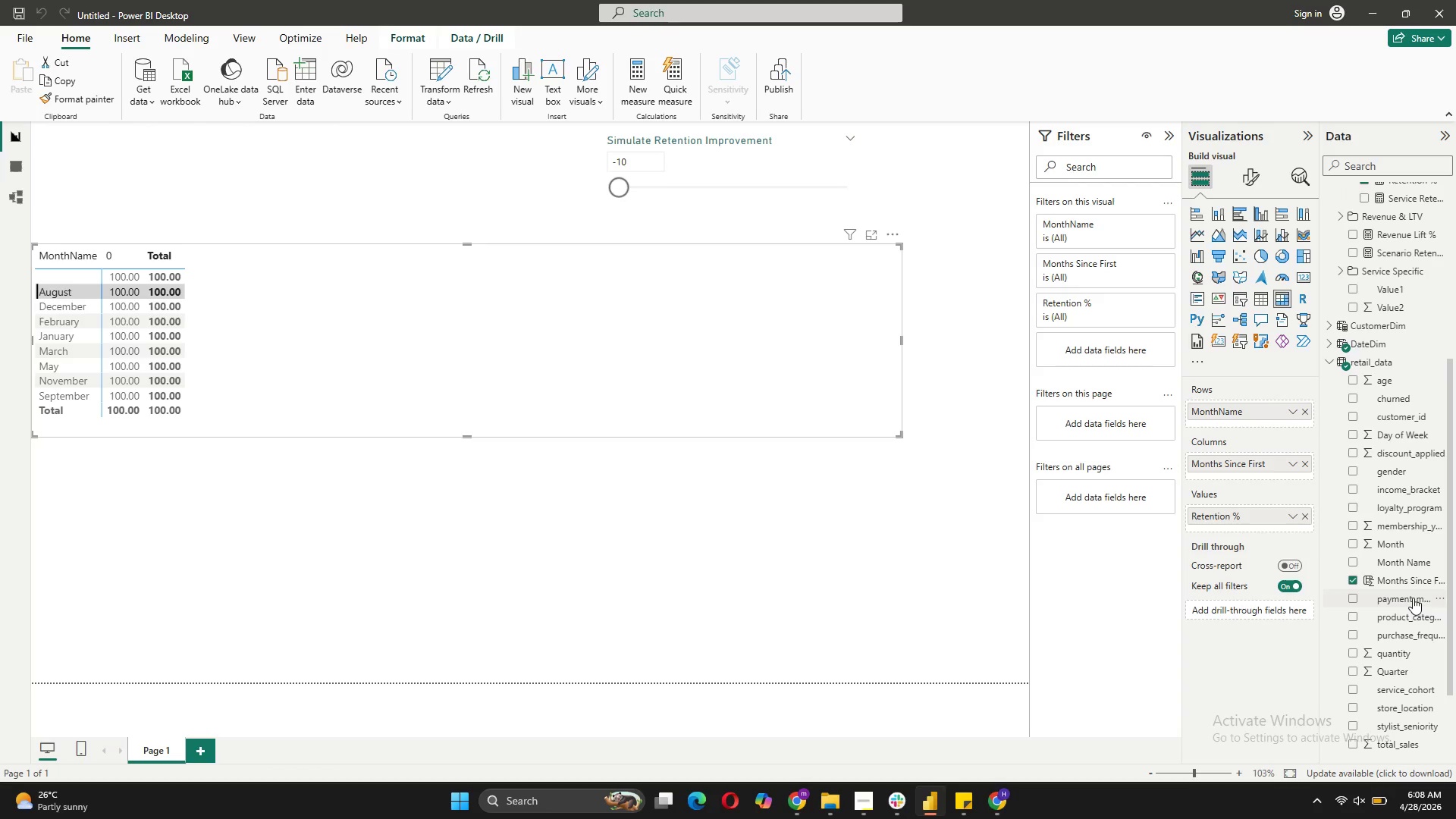 
scroll: coordinate [1413, 598], scroll_direction: up, amount: 5.0
 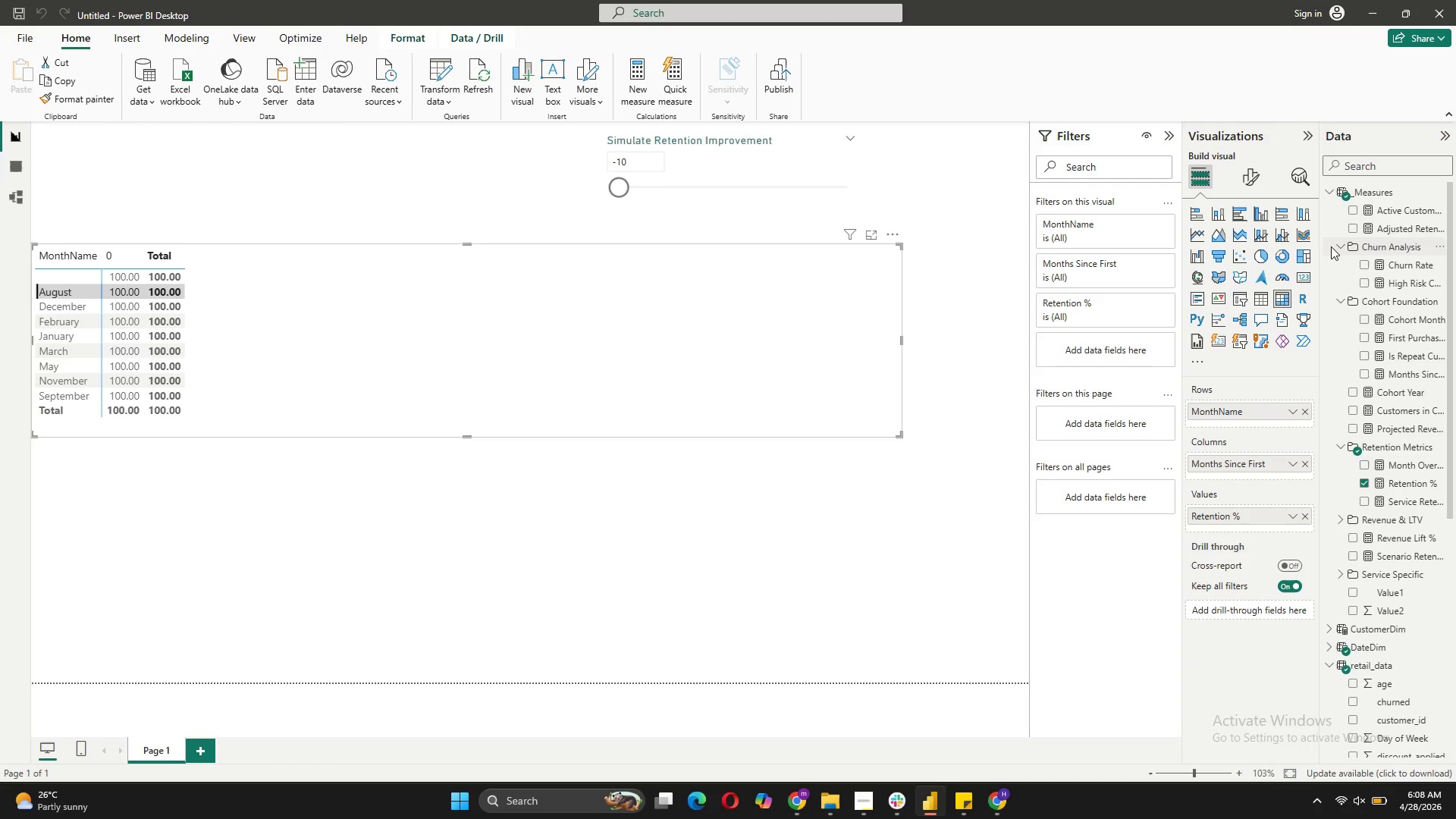 
left_click([1333, 246])
 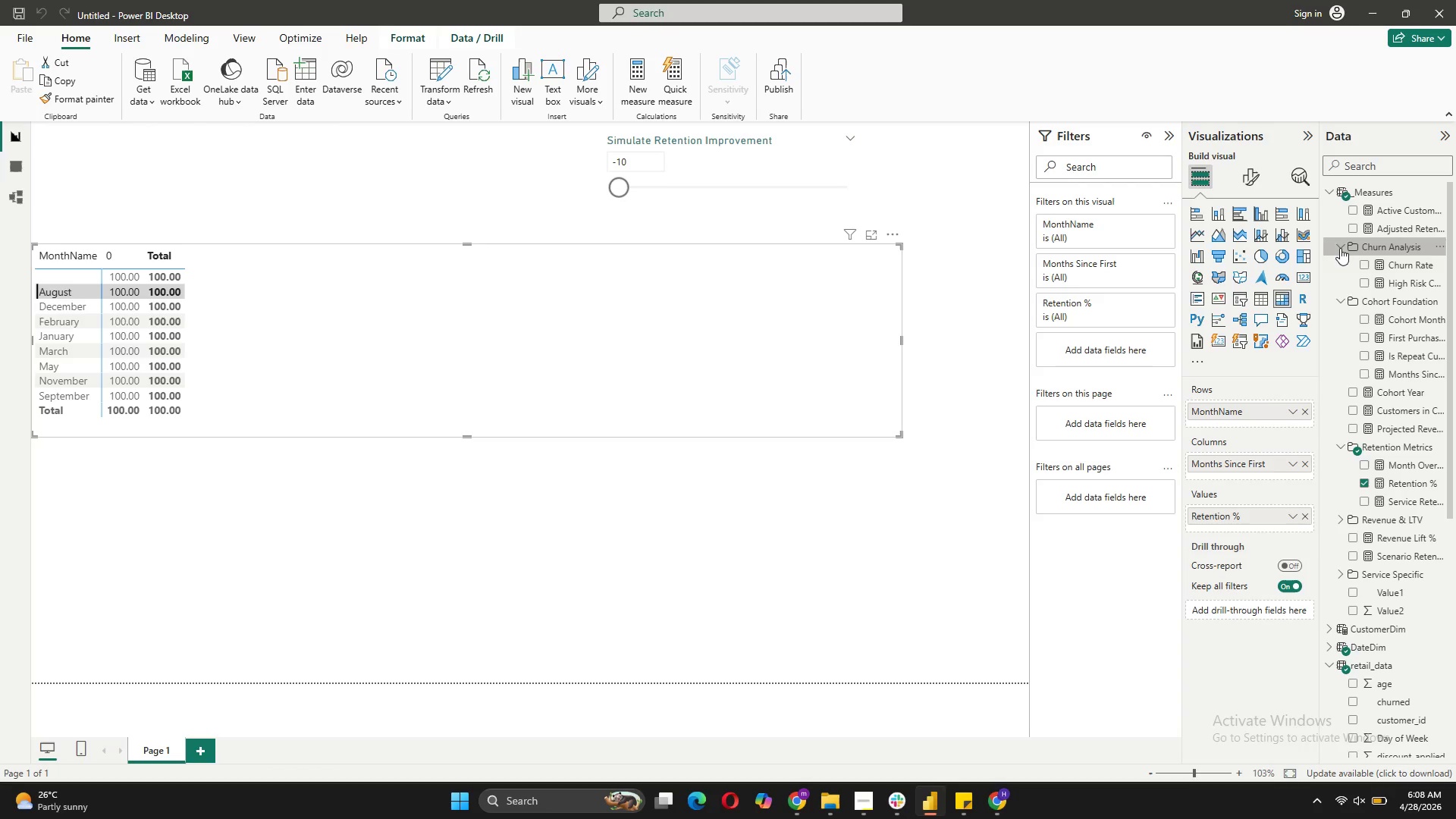 
left_click([1341, 247])
 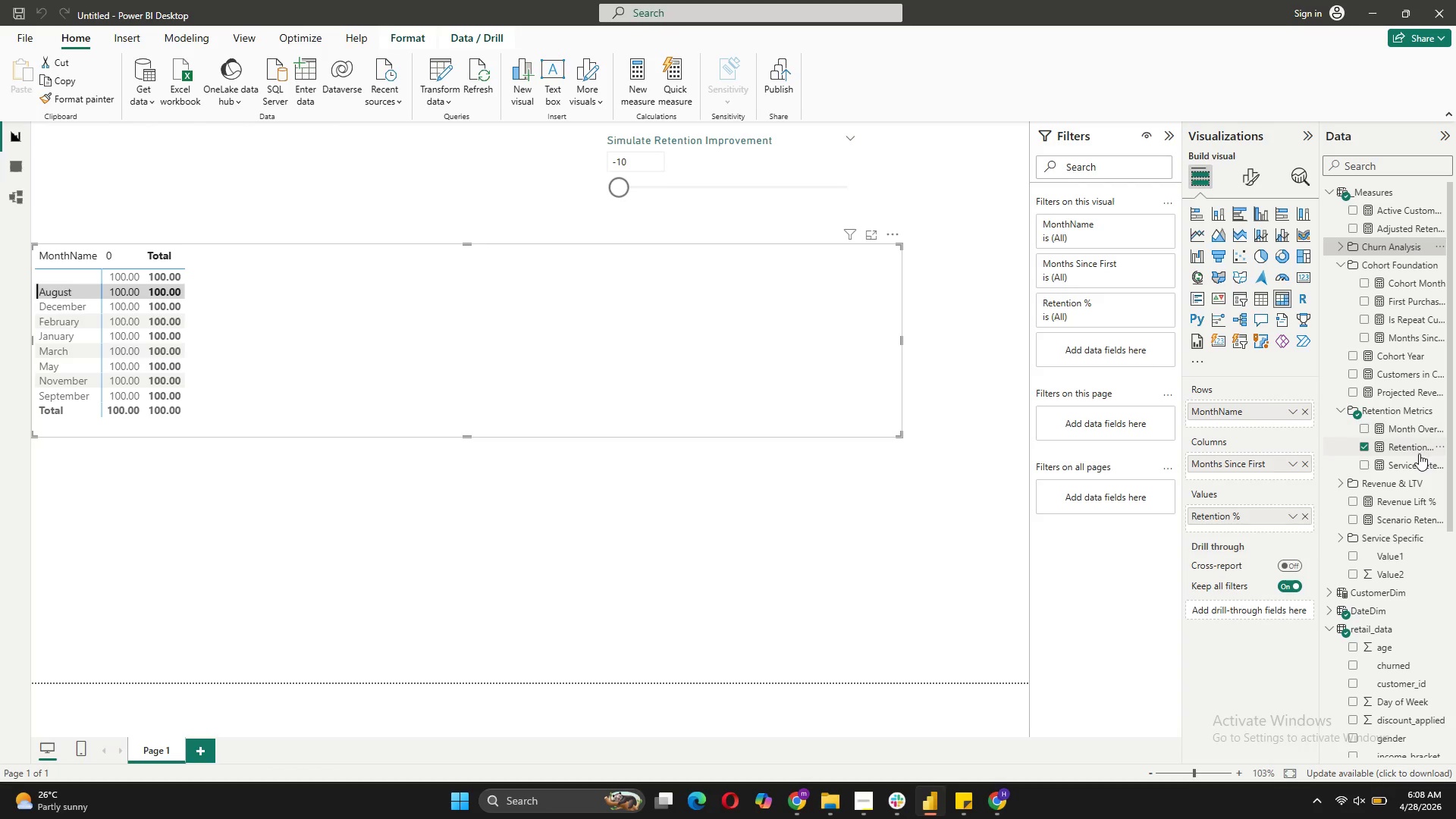 
left_click([1338, 270])
 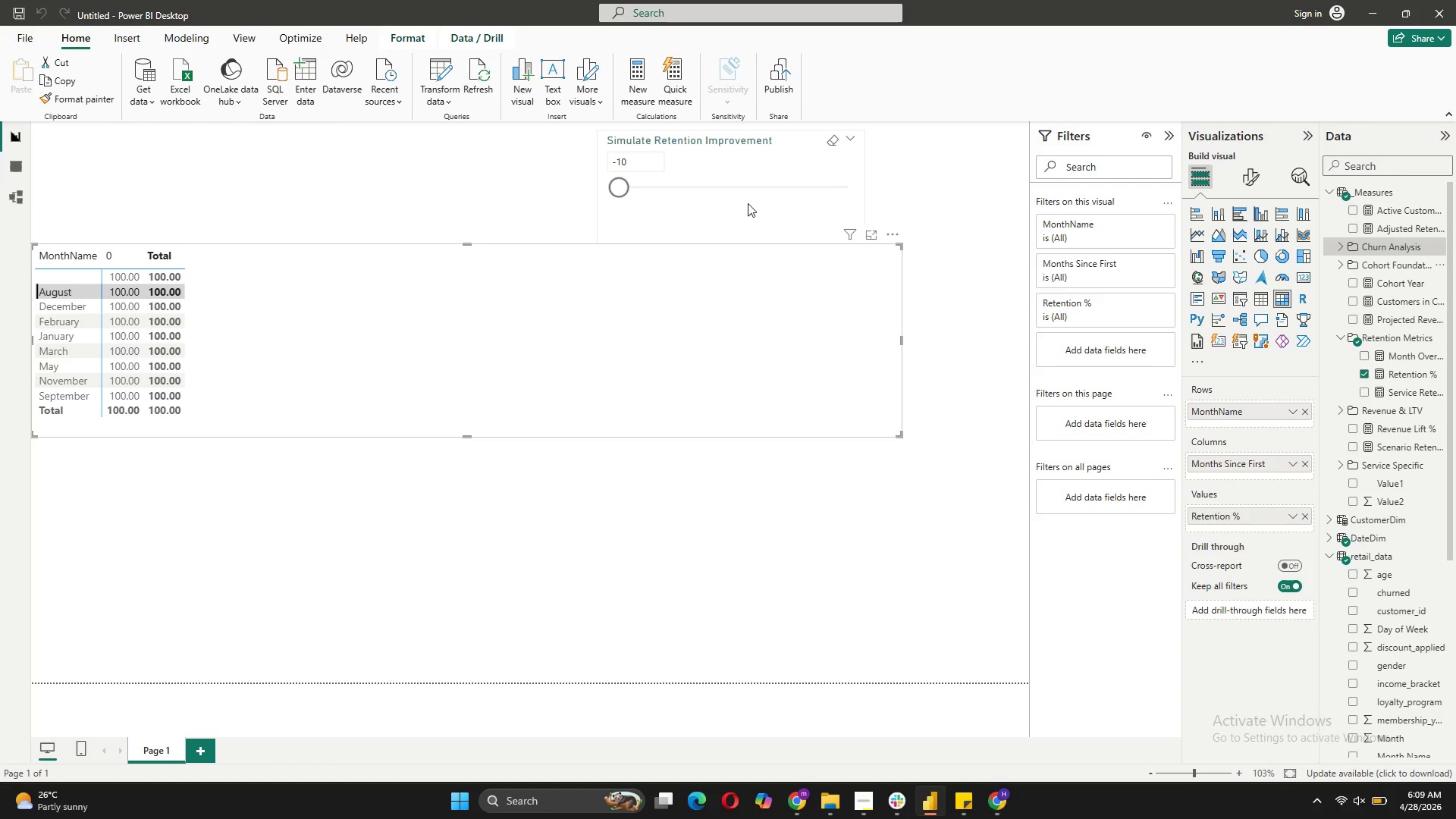 
wait(7.39)
 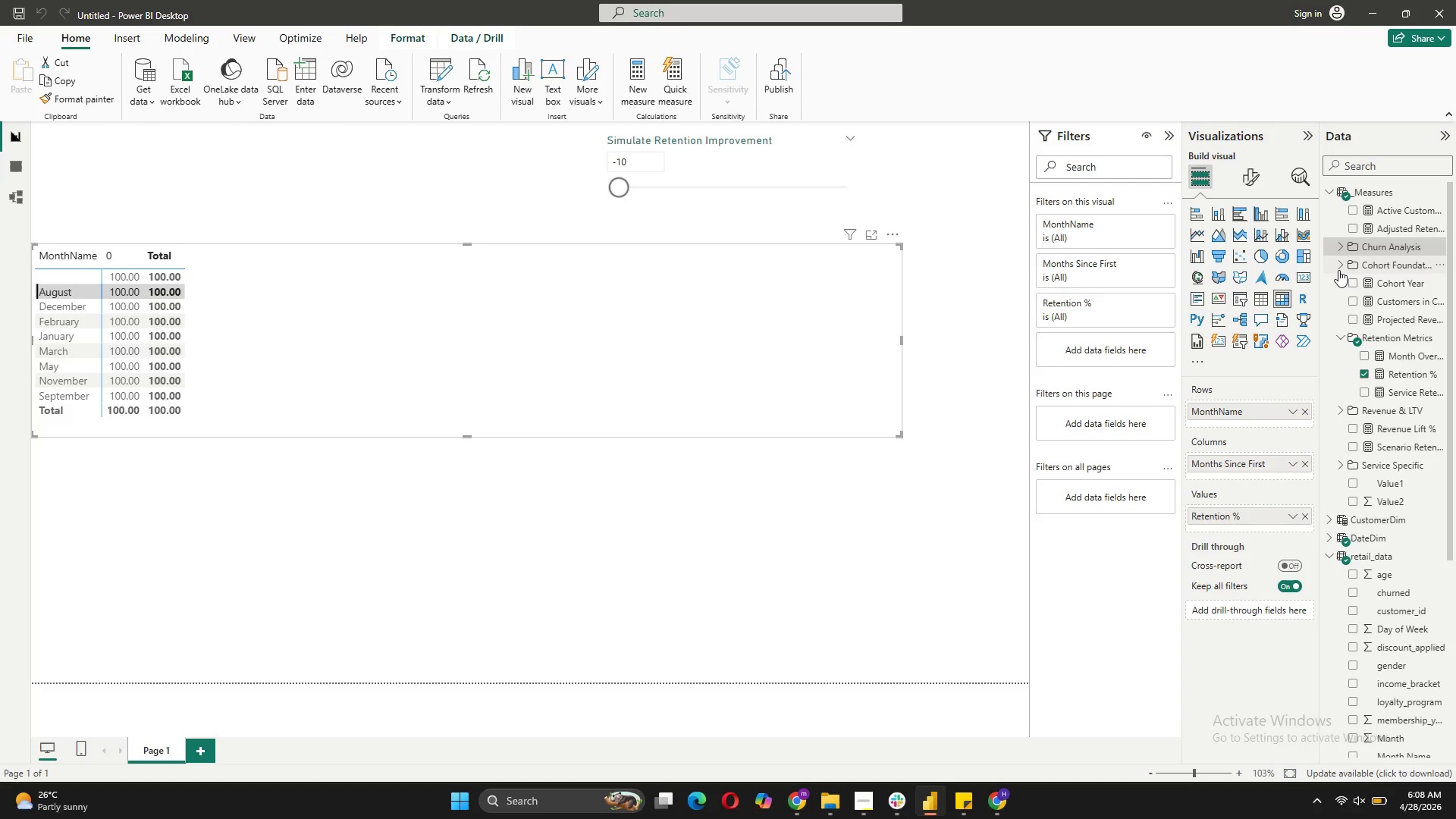 
left_click([874, 798])